 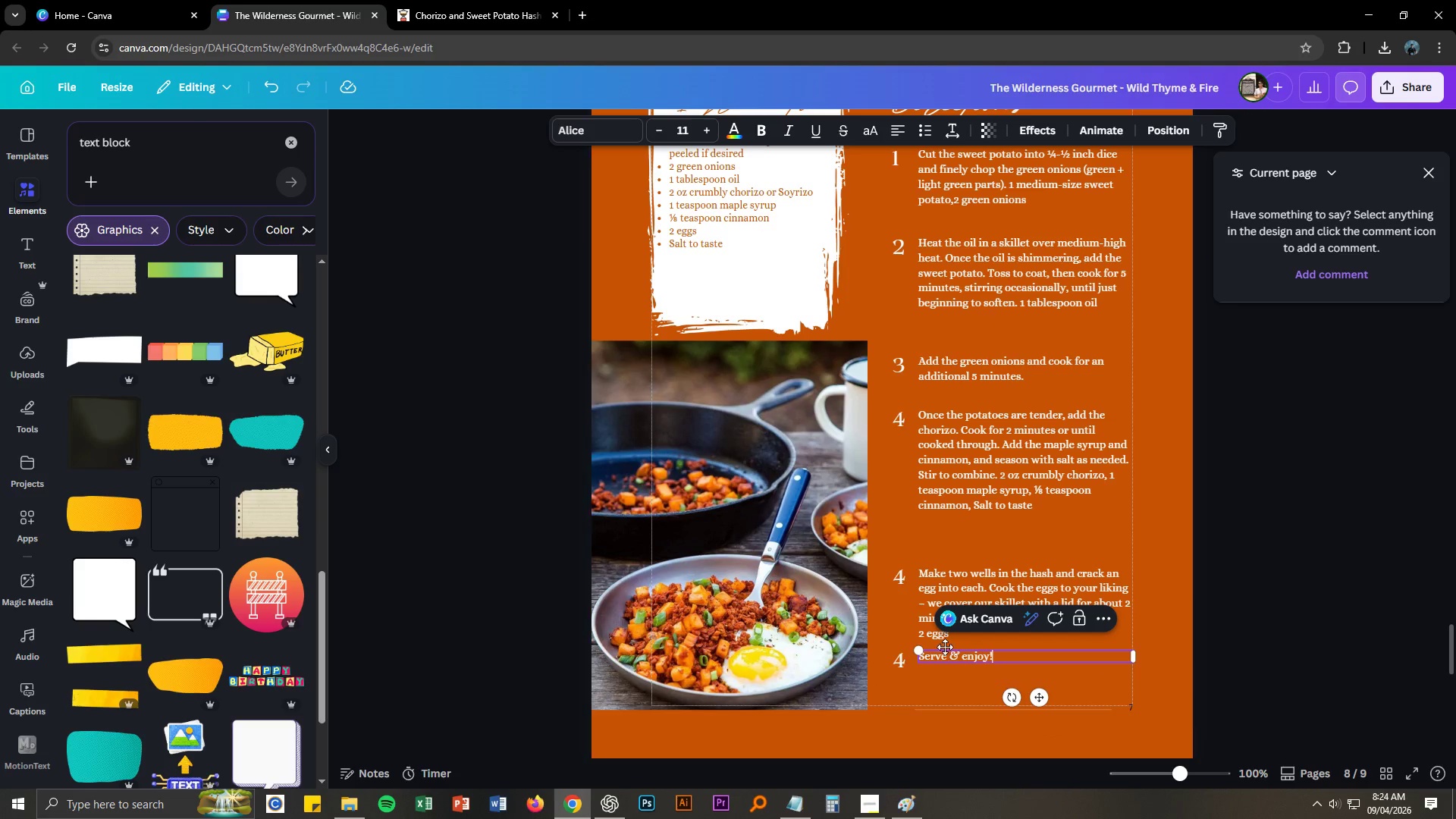 
left_click([1244, 679])
 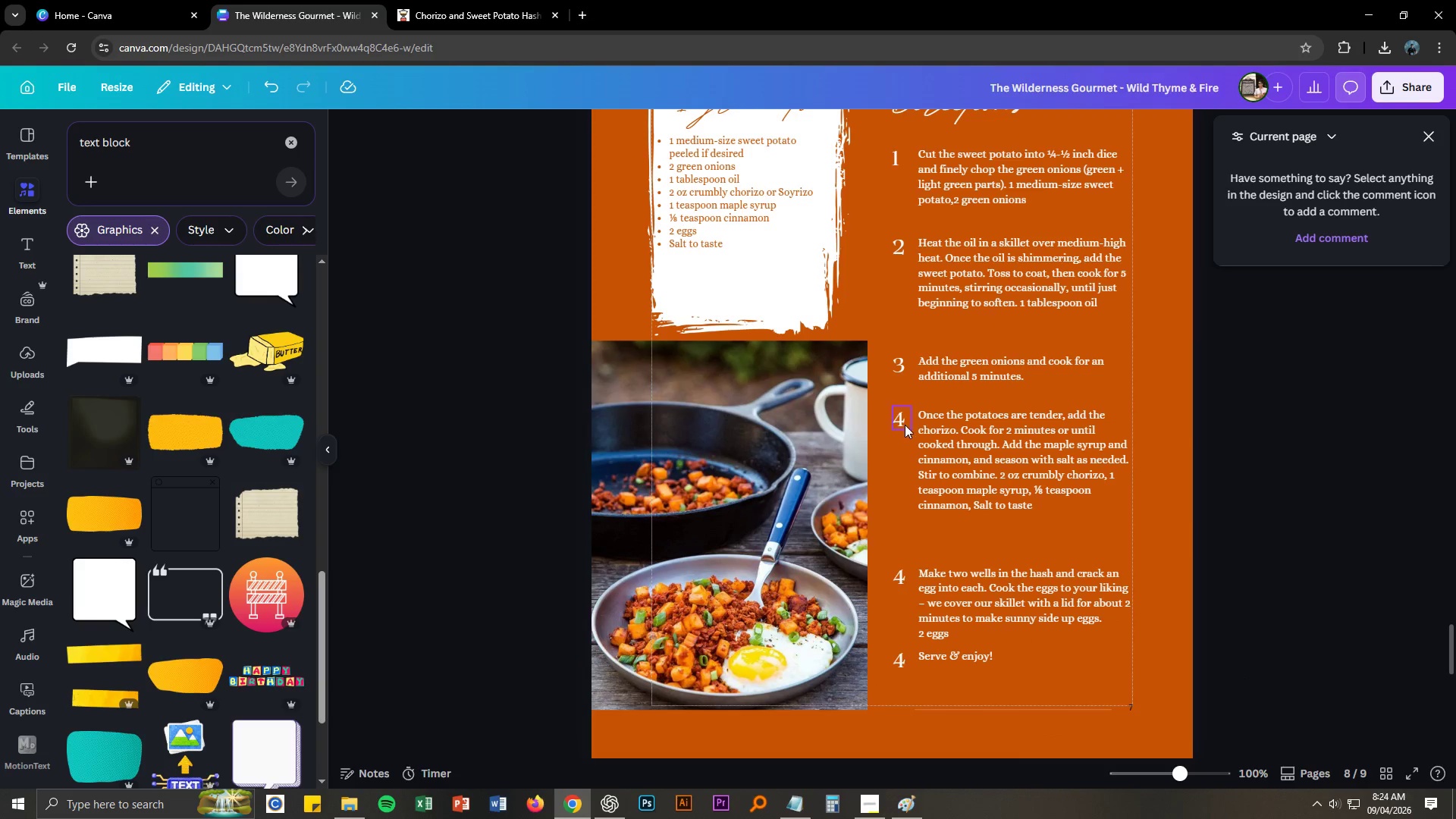 
left_click([902, 420])
 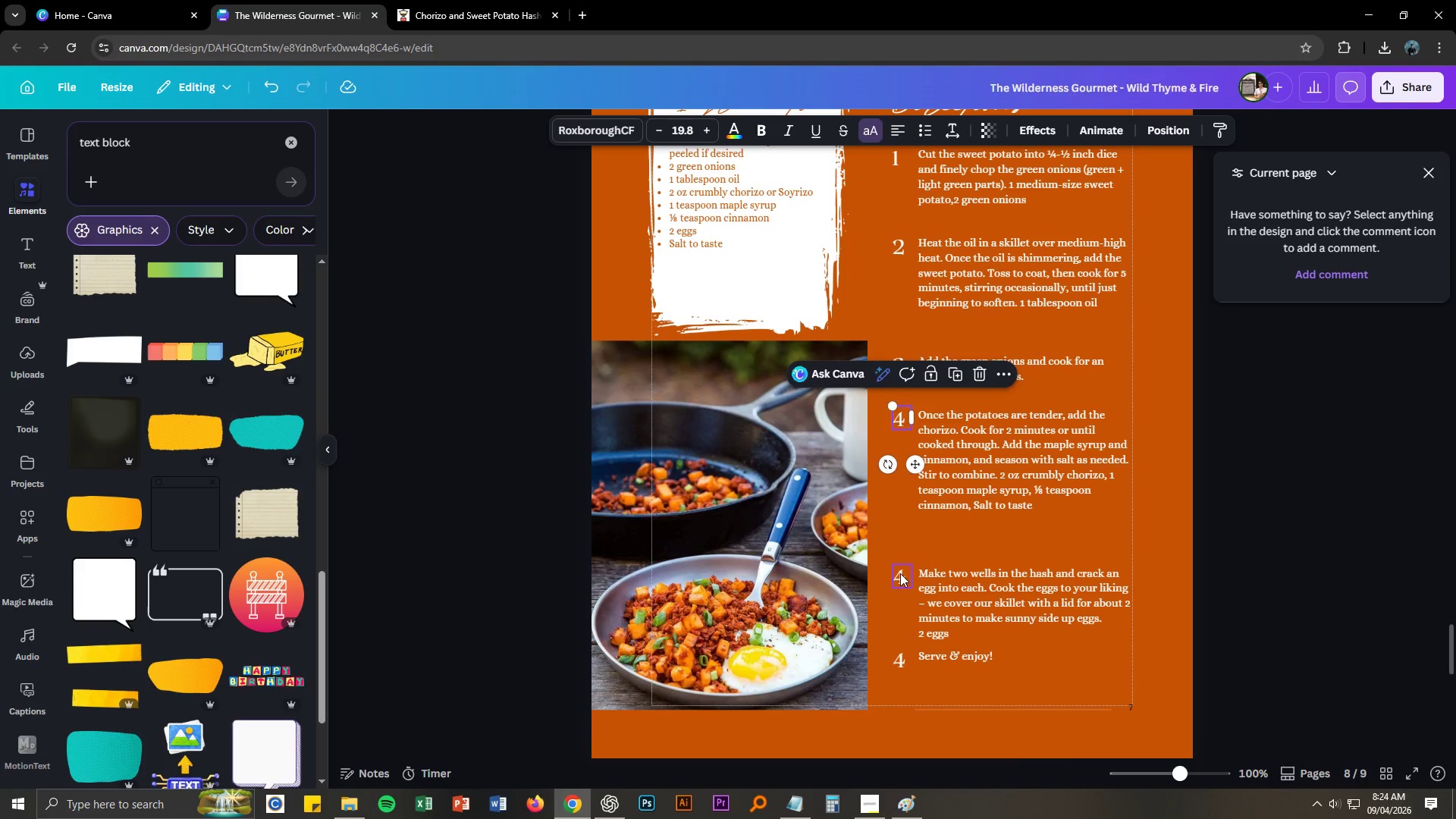 
double_click([900, 573])
 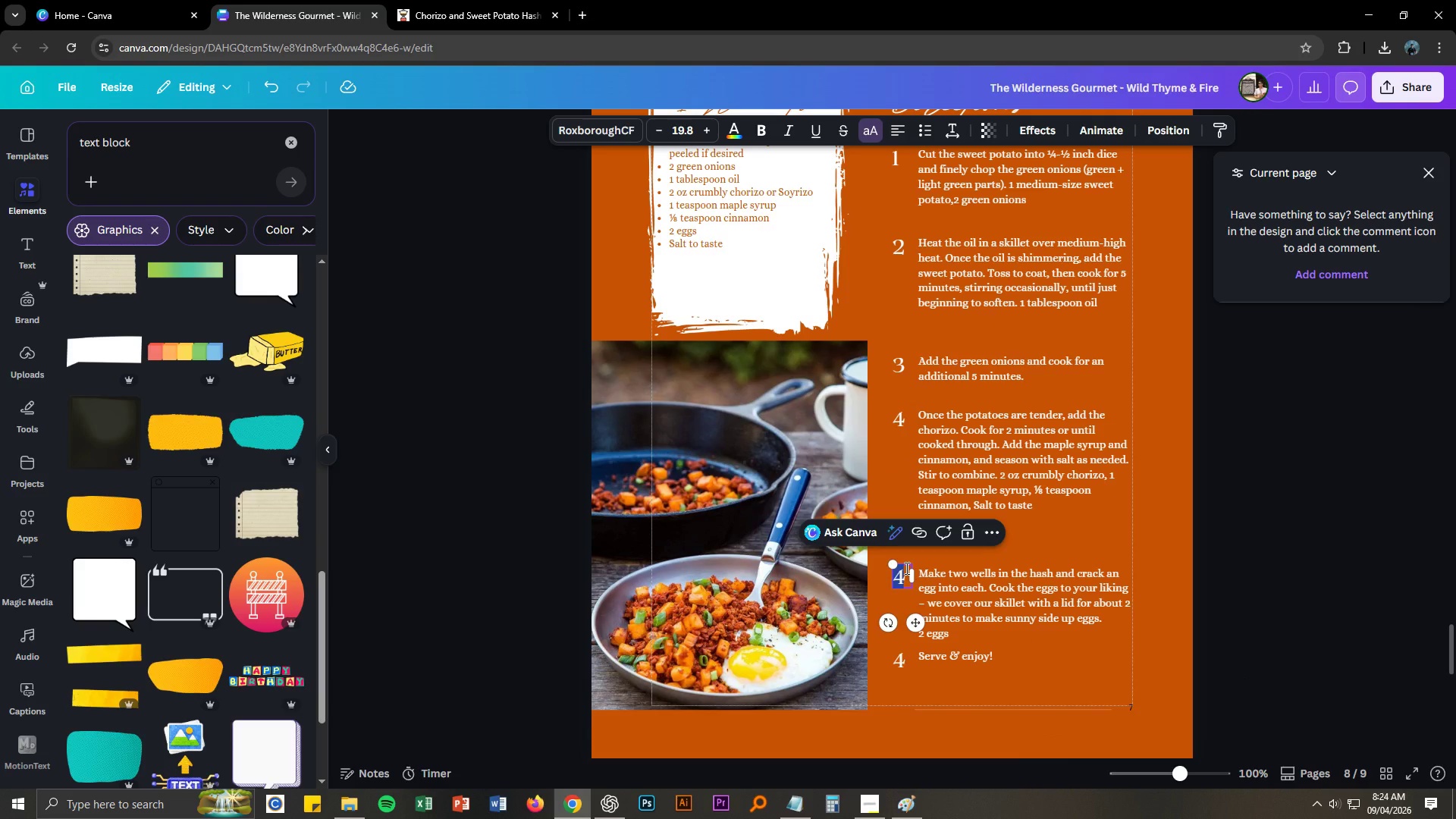 
key(Numpad5)
 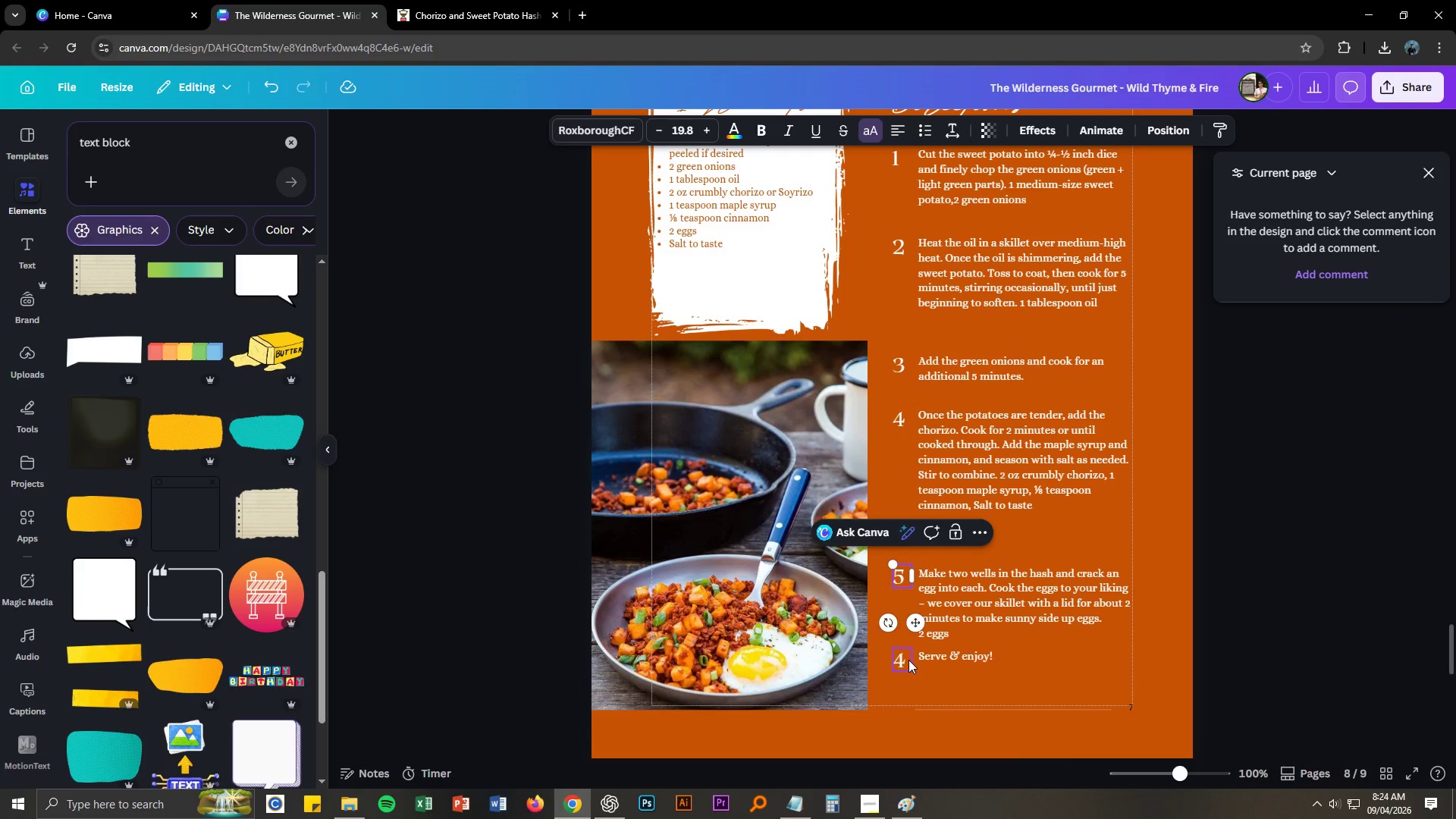 
double_click([906, 660])
 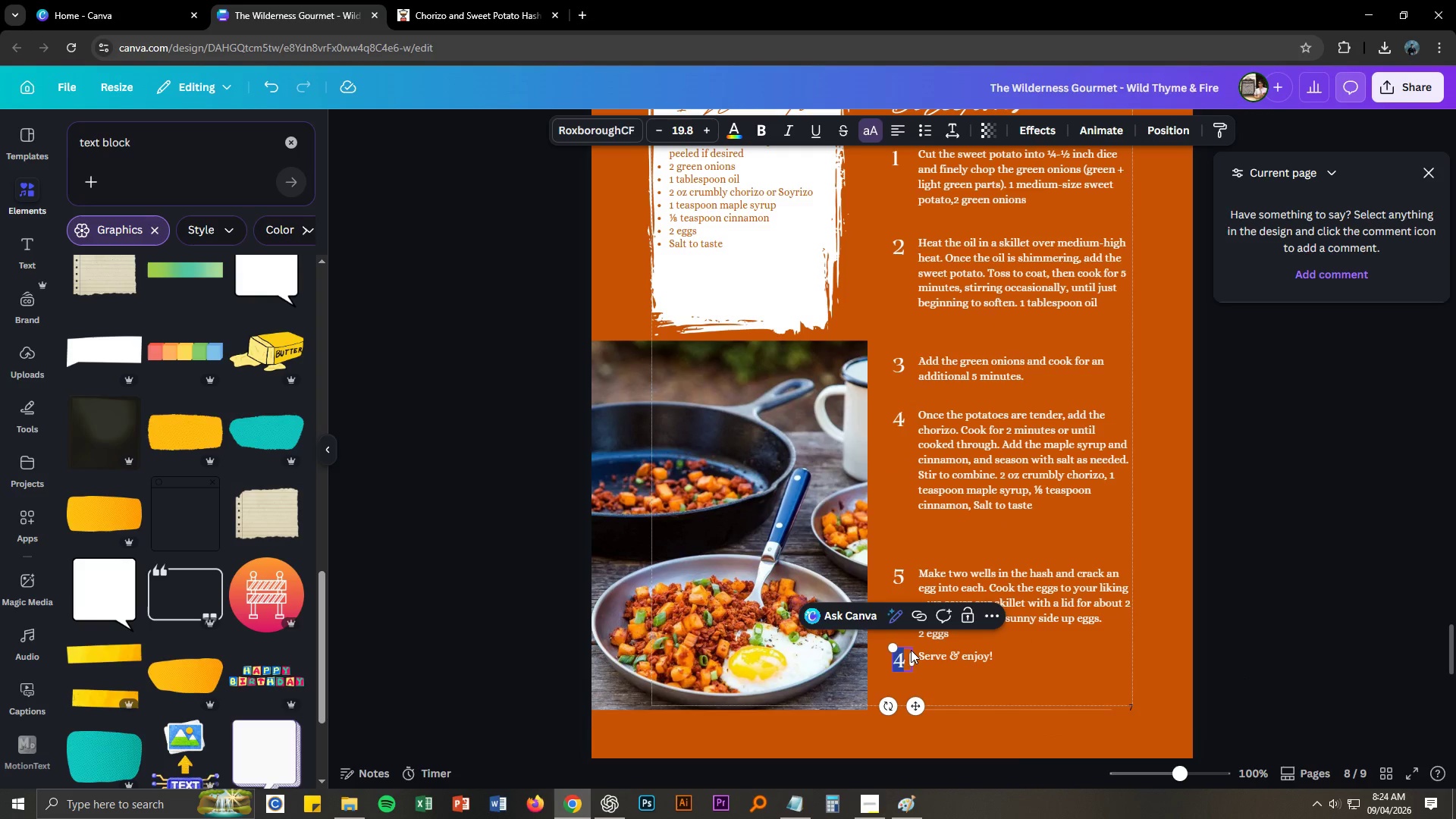 
key(Numpad6)
 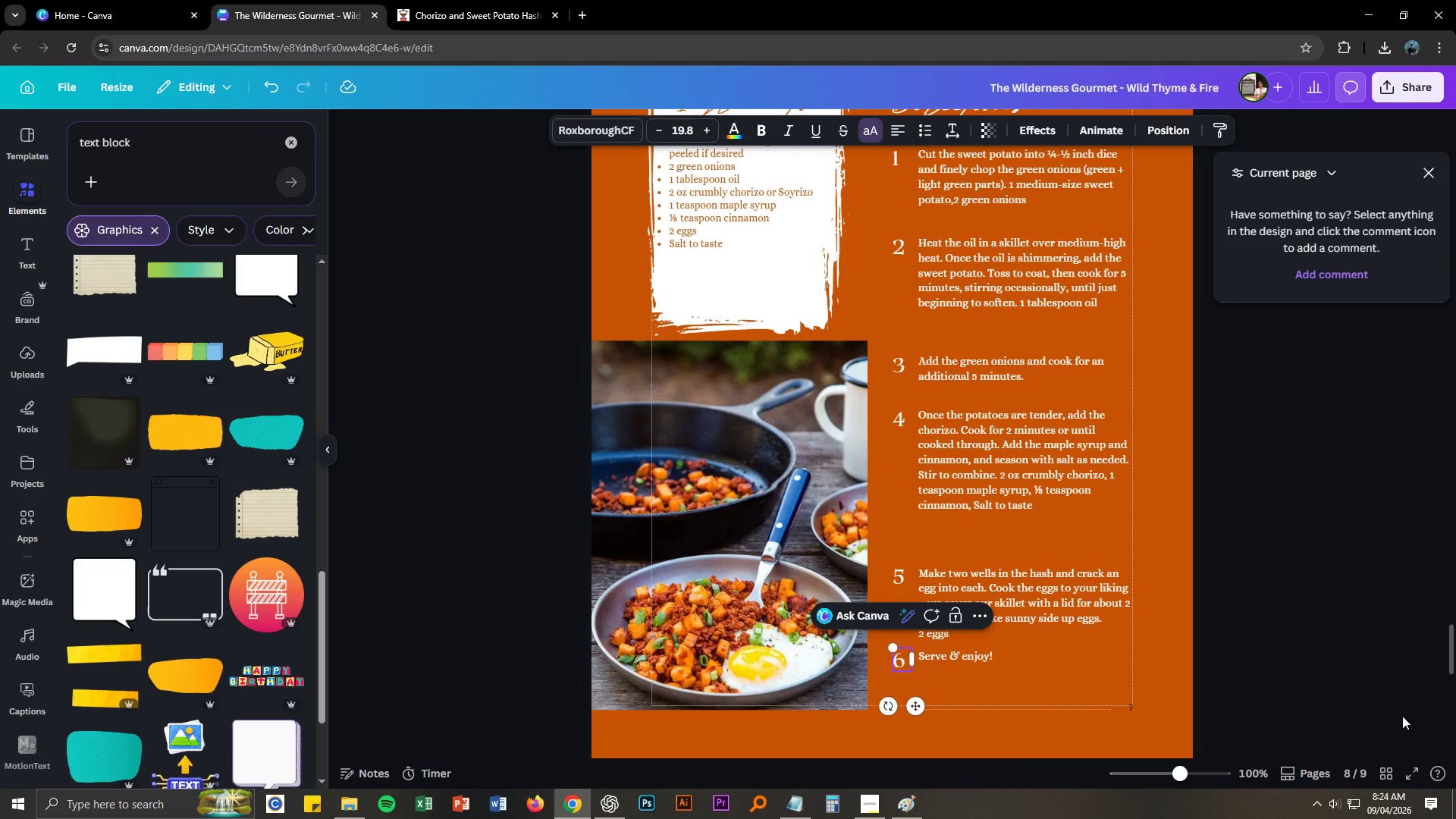 
left_click([1412, 705])
 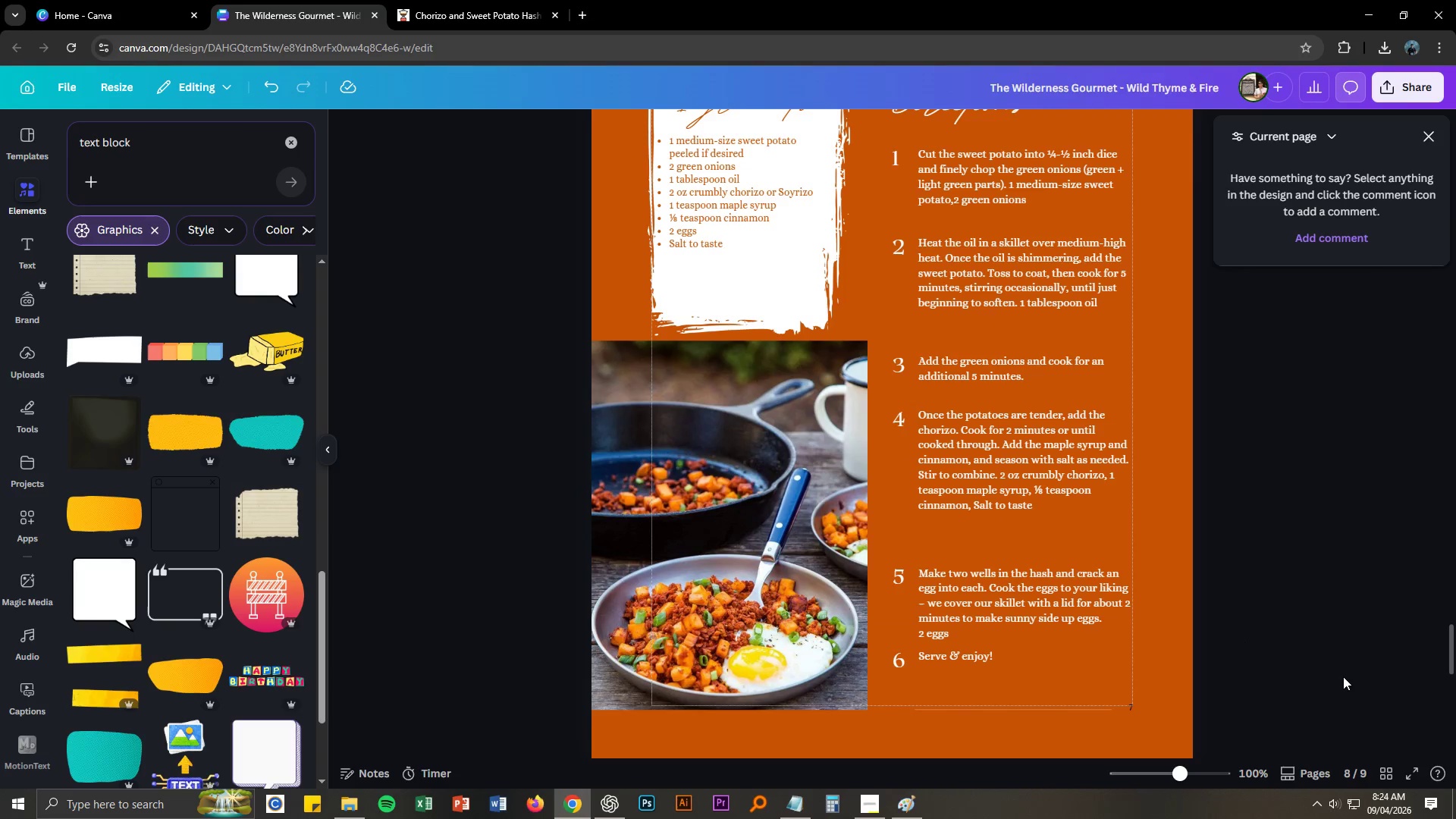 
scroll: coordinate [1339, 676], scroll_direction: down, amount: 1.0
 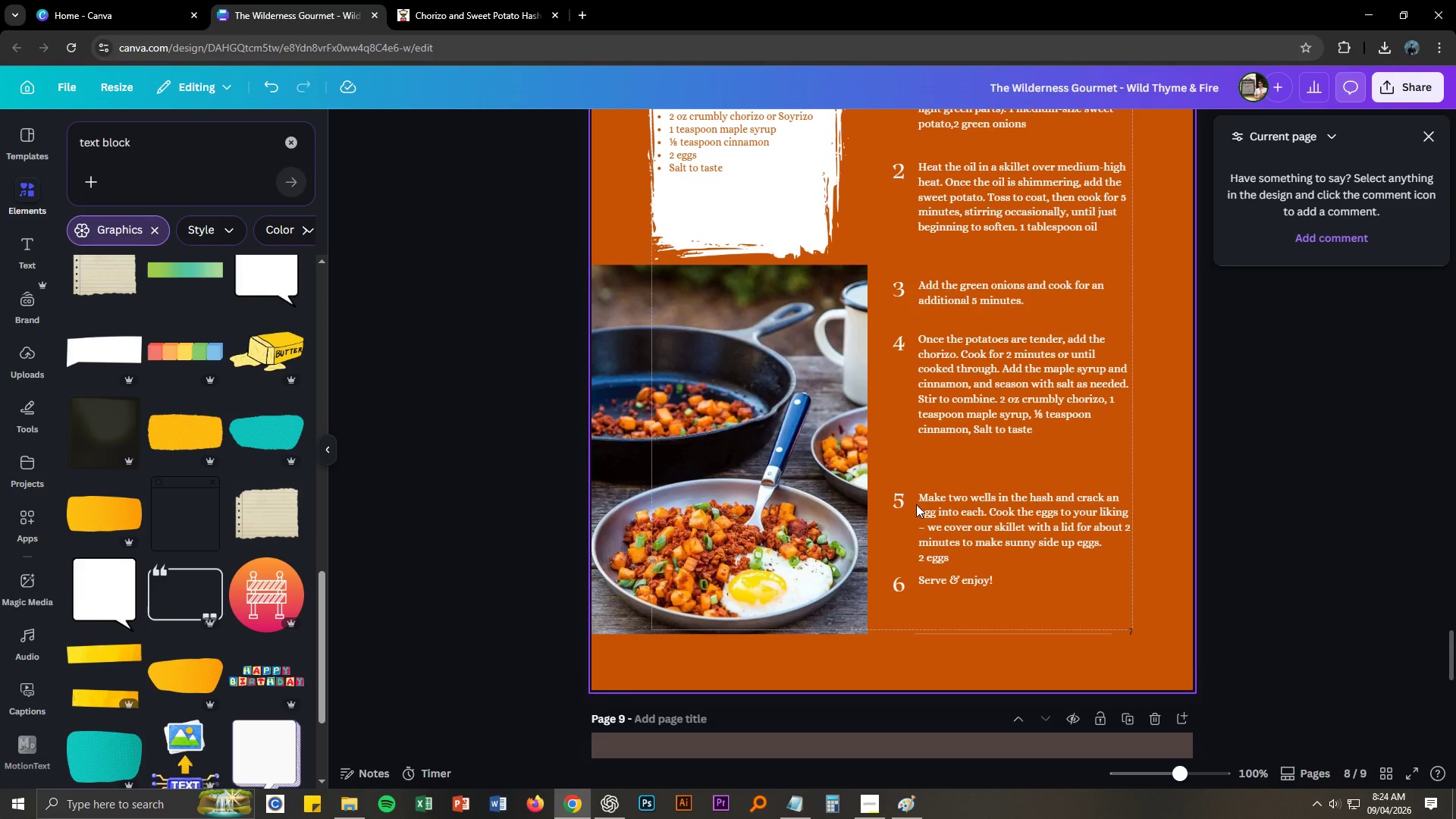 
left_click_drag(start_coordinate=[880, 485], to_coordinate=[949, 525])
 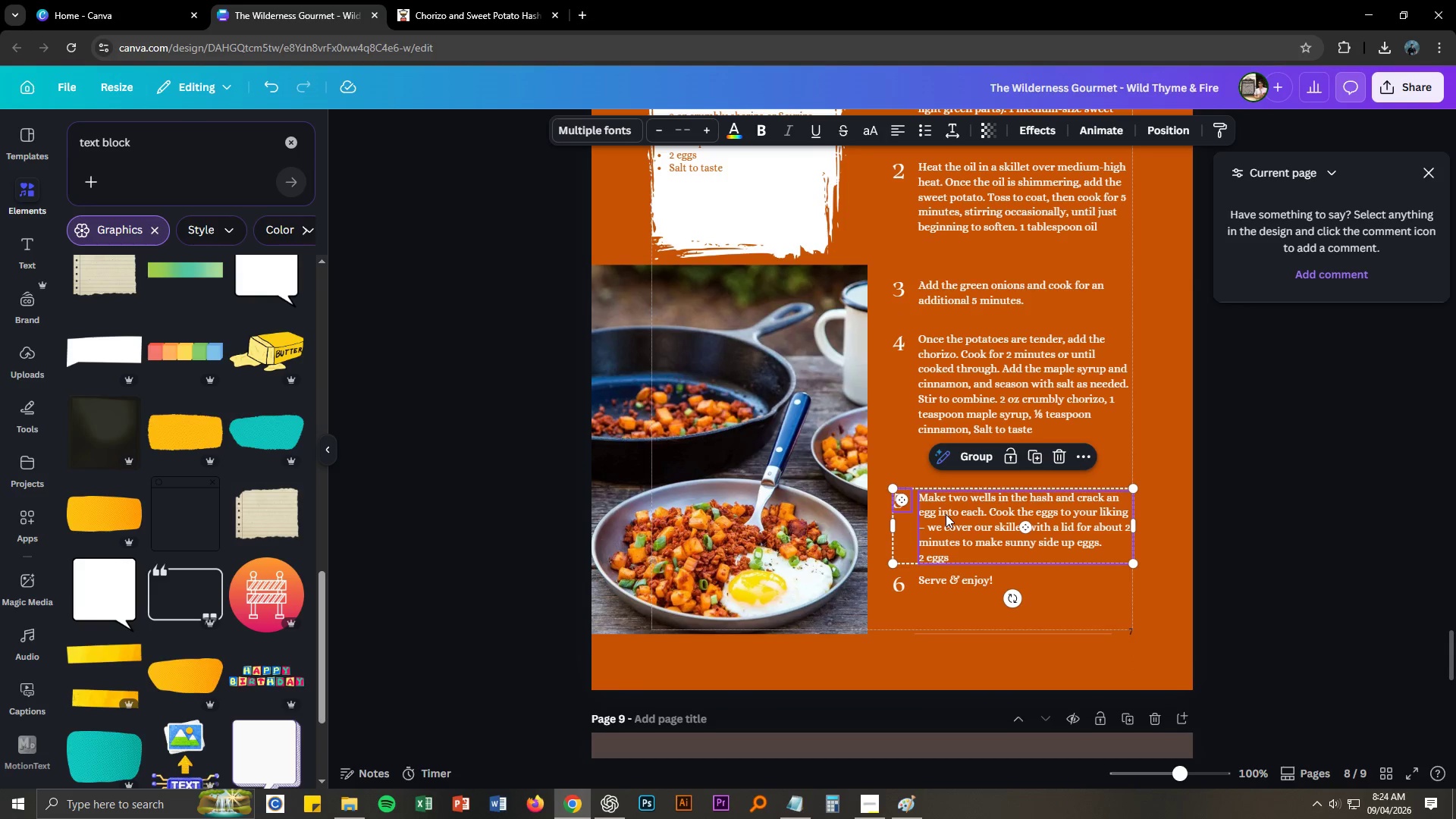 
left_click_drag(start_coordinate=[946, 514], to_coordinate=[942, 491])
 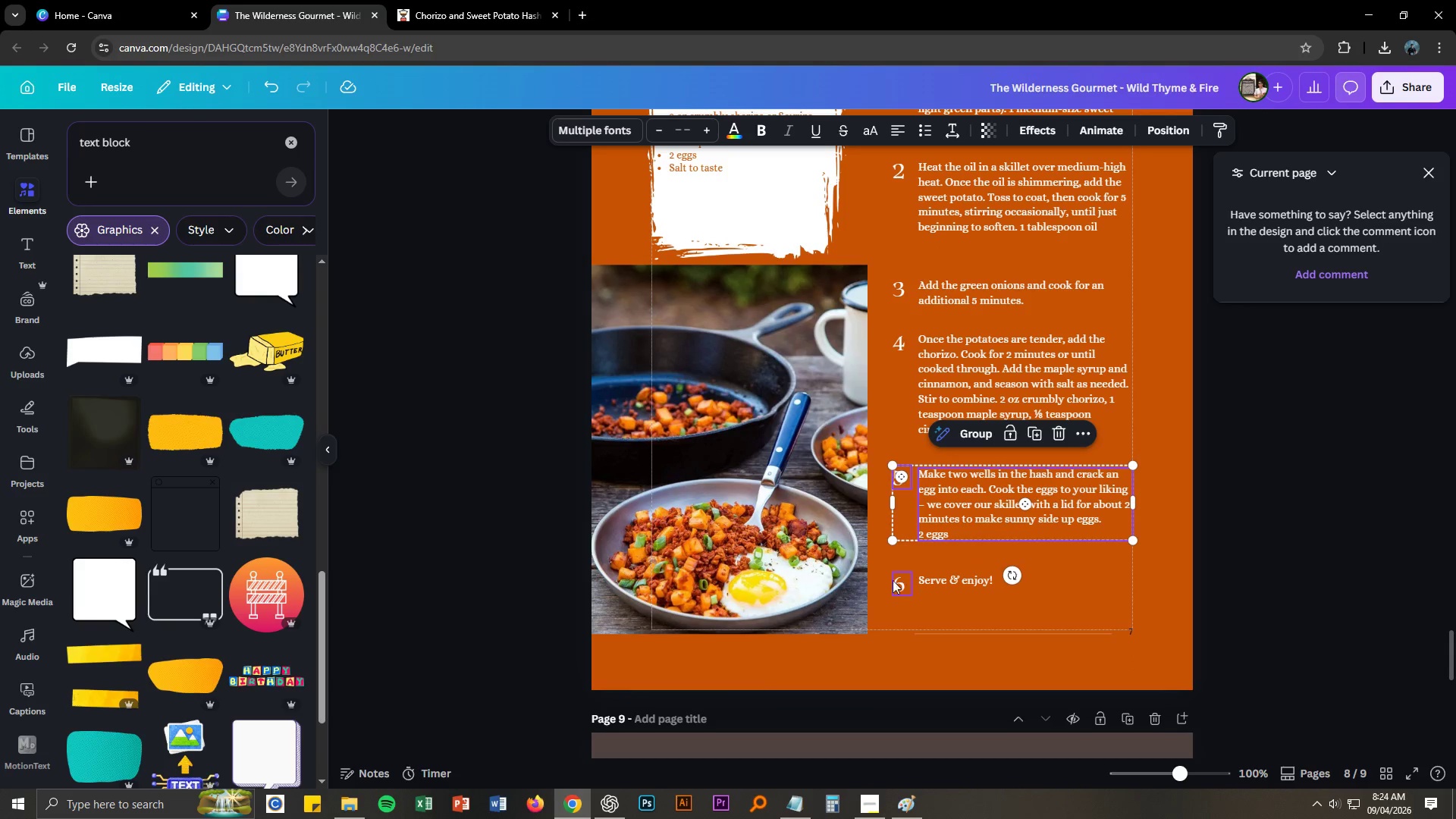 
left_click_drag(start_coordinate=[884, 570], to_coordinate=[978, 603])
 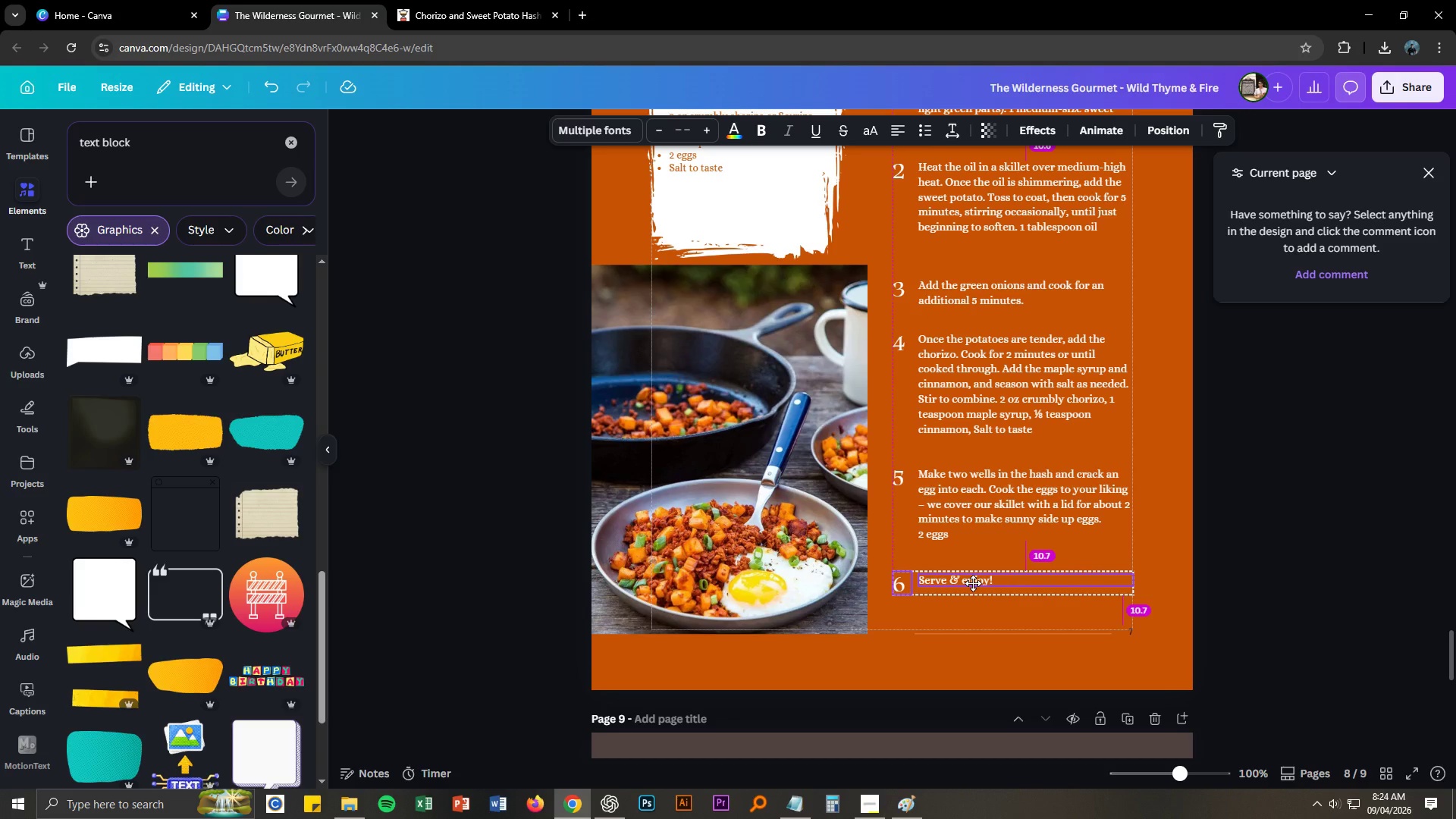 
wait(7.86)
 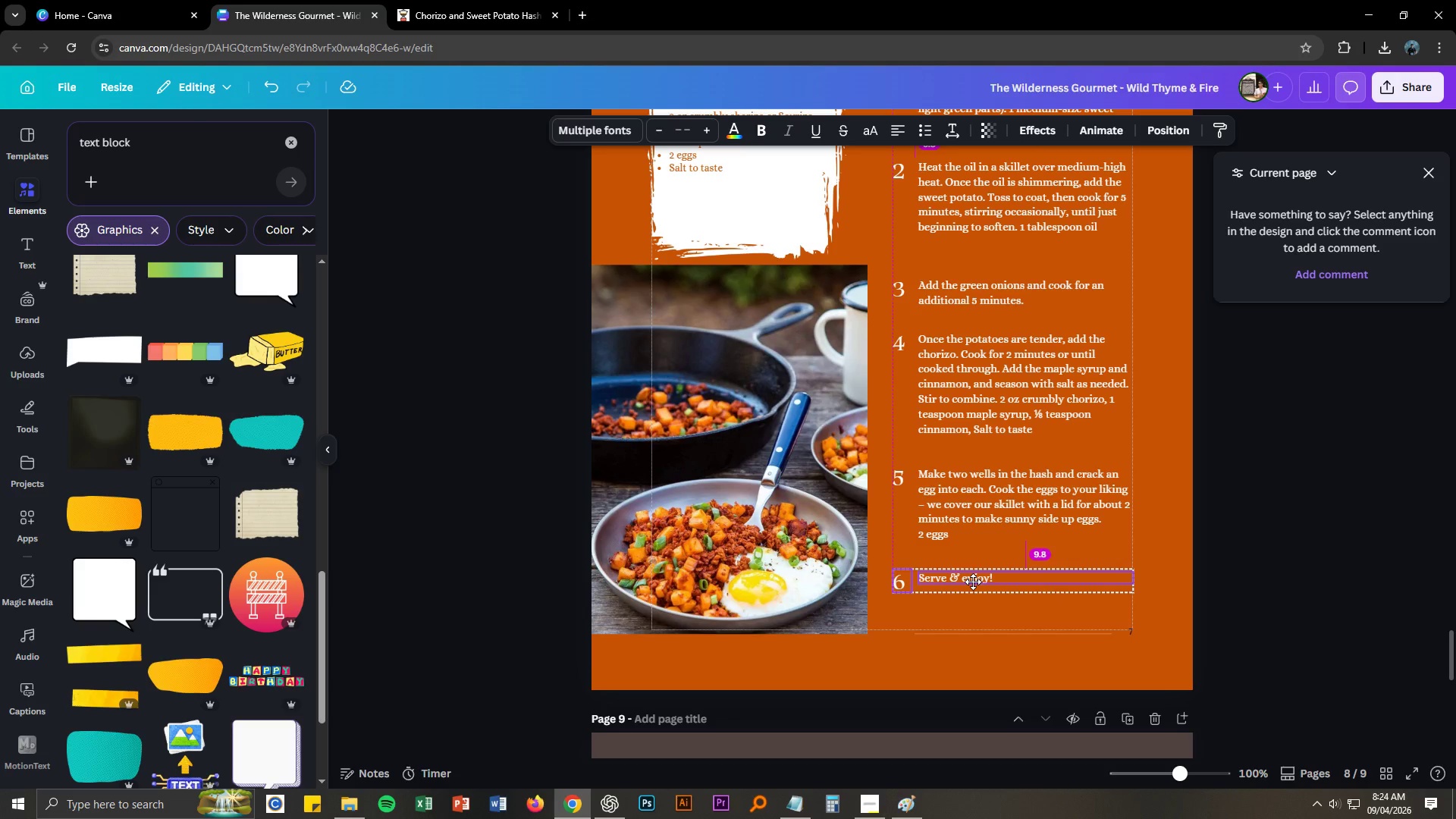 
left_click([1282, 583])
 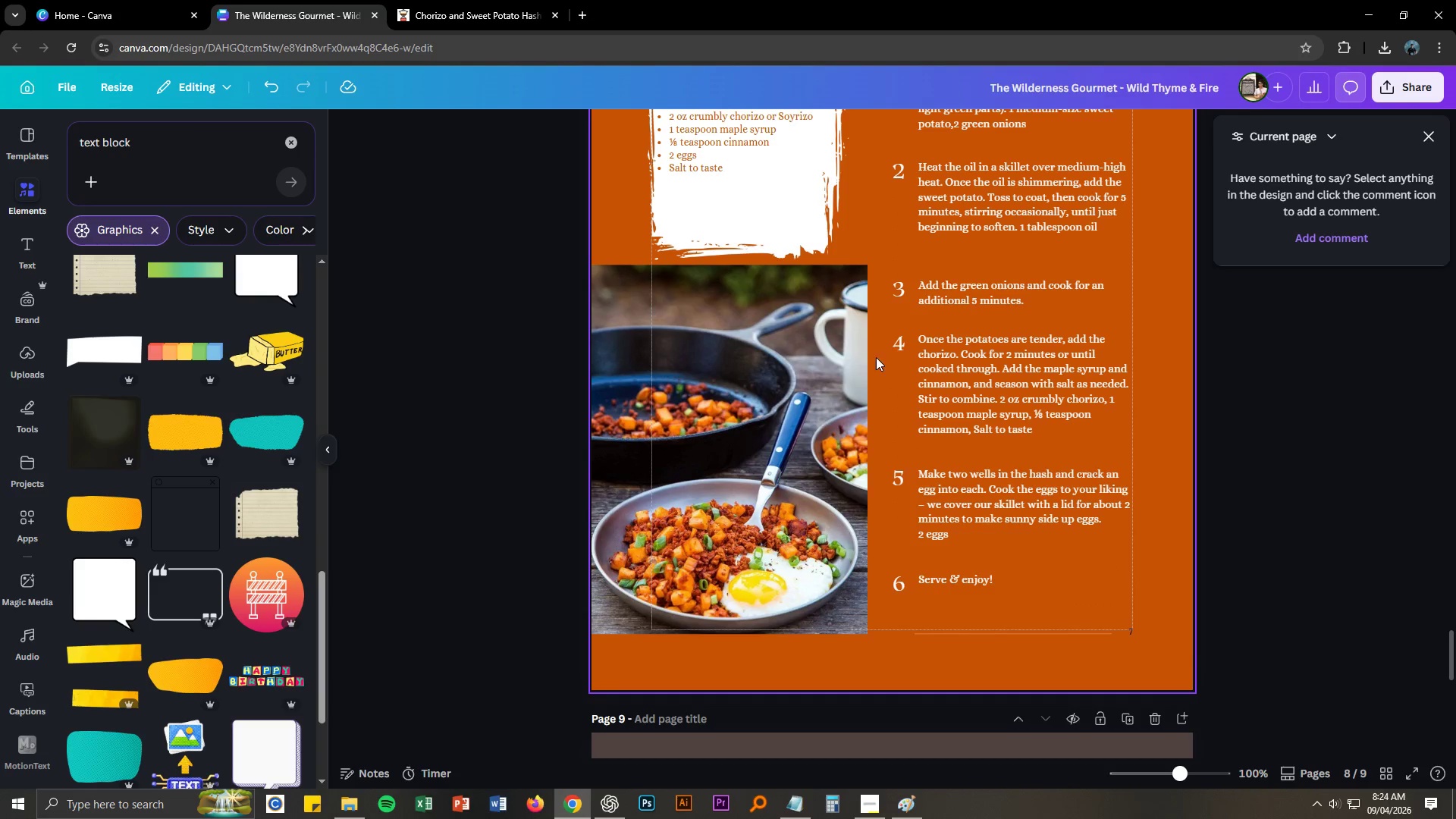 
left_click_drag(start_coordinate=[882, 340], to_coordinate=[1015, 585])
 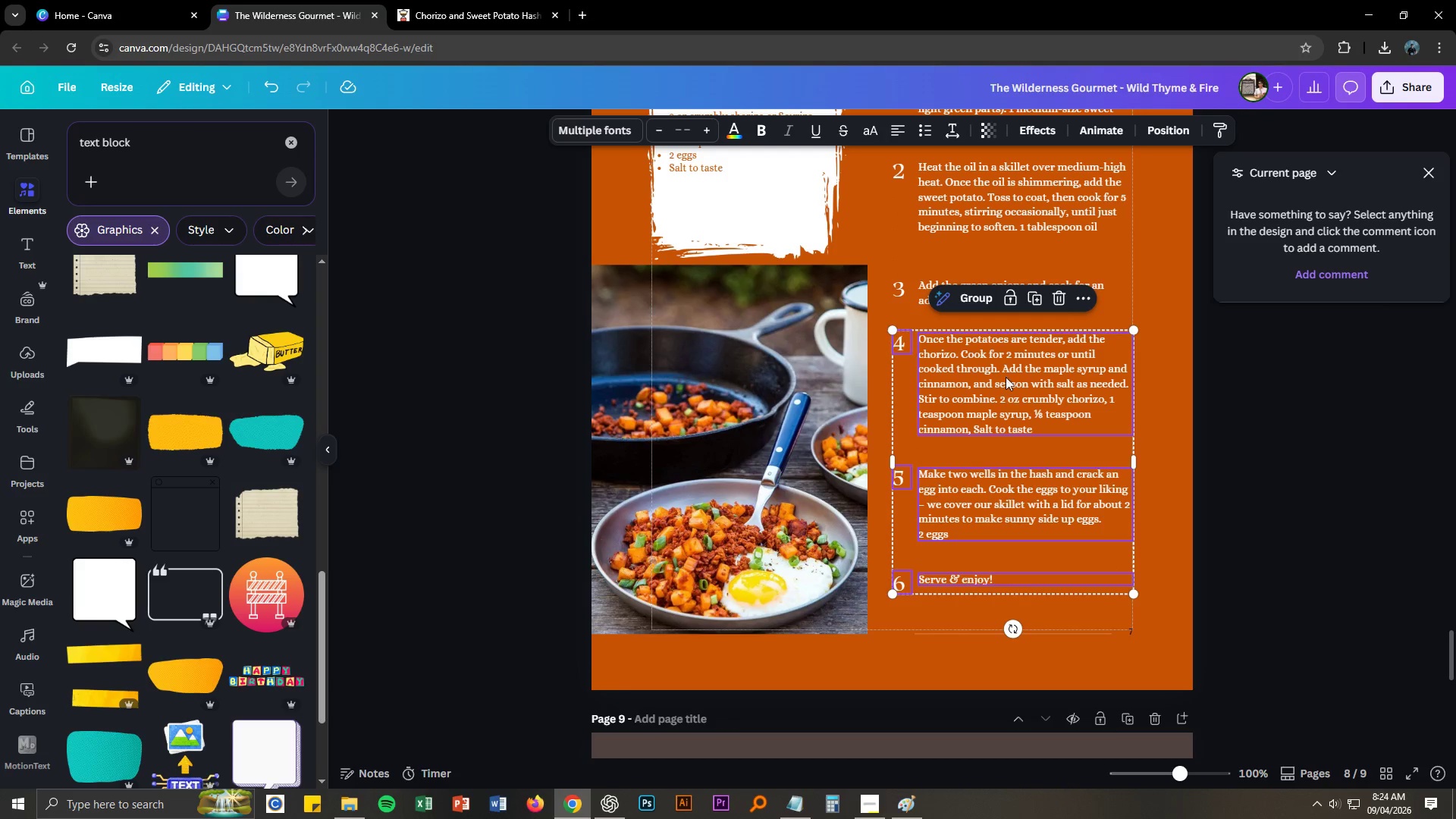 
left_click_drag(start_coordinate=[1006, 370], to_coordinate=[1010, 378])
 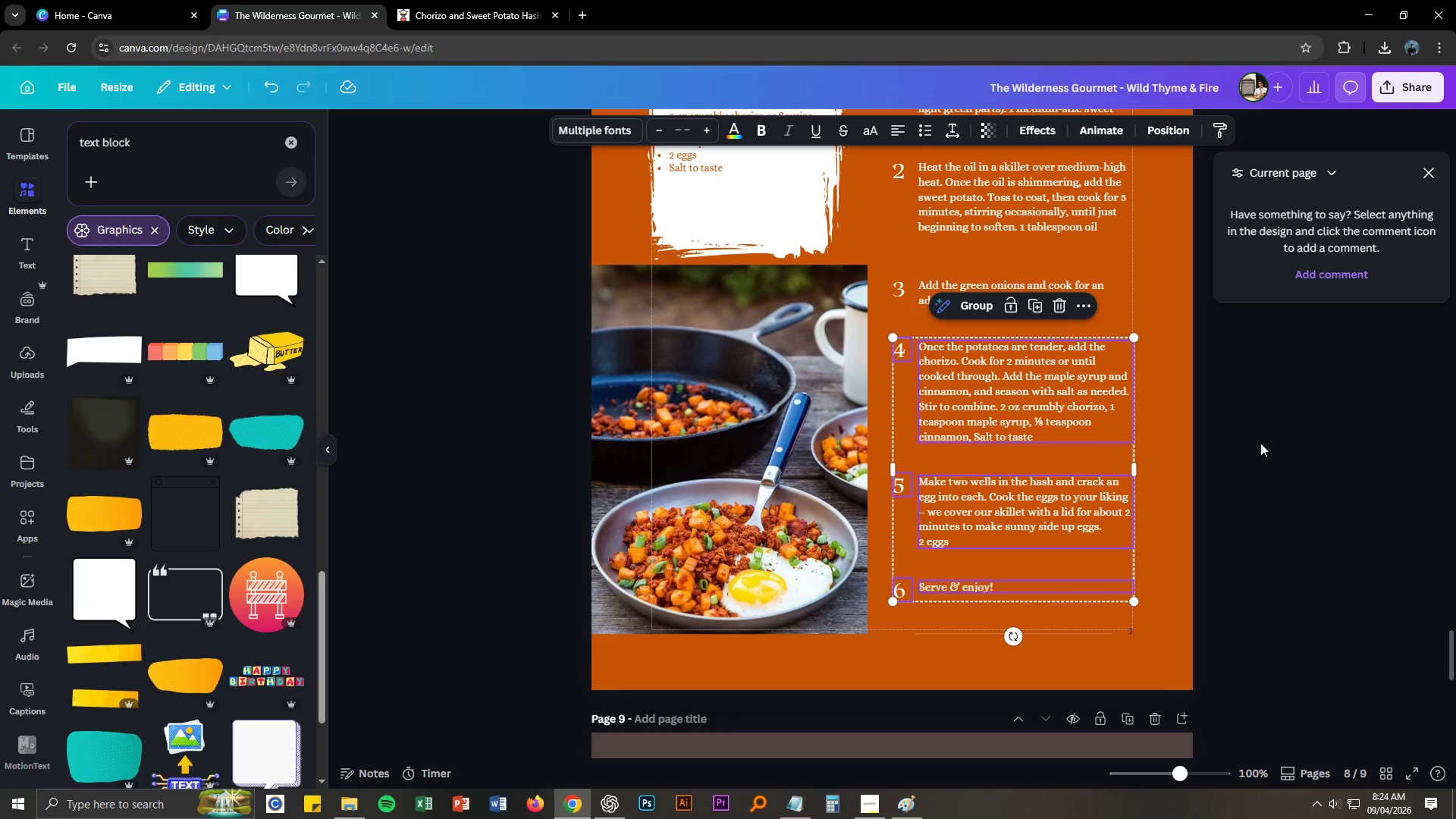 
left_click([1285, 452])
 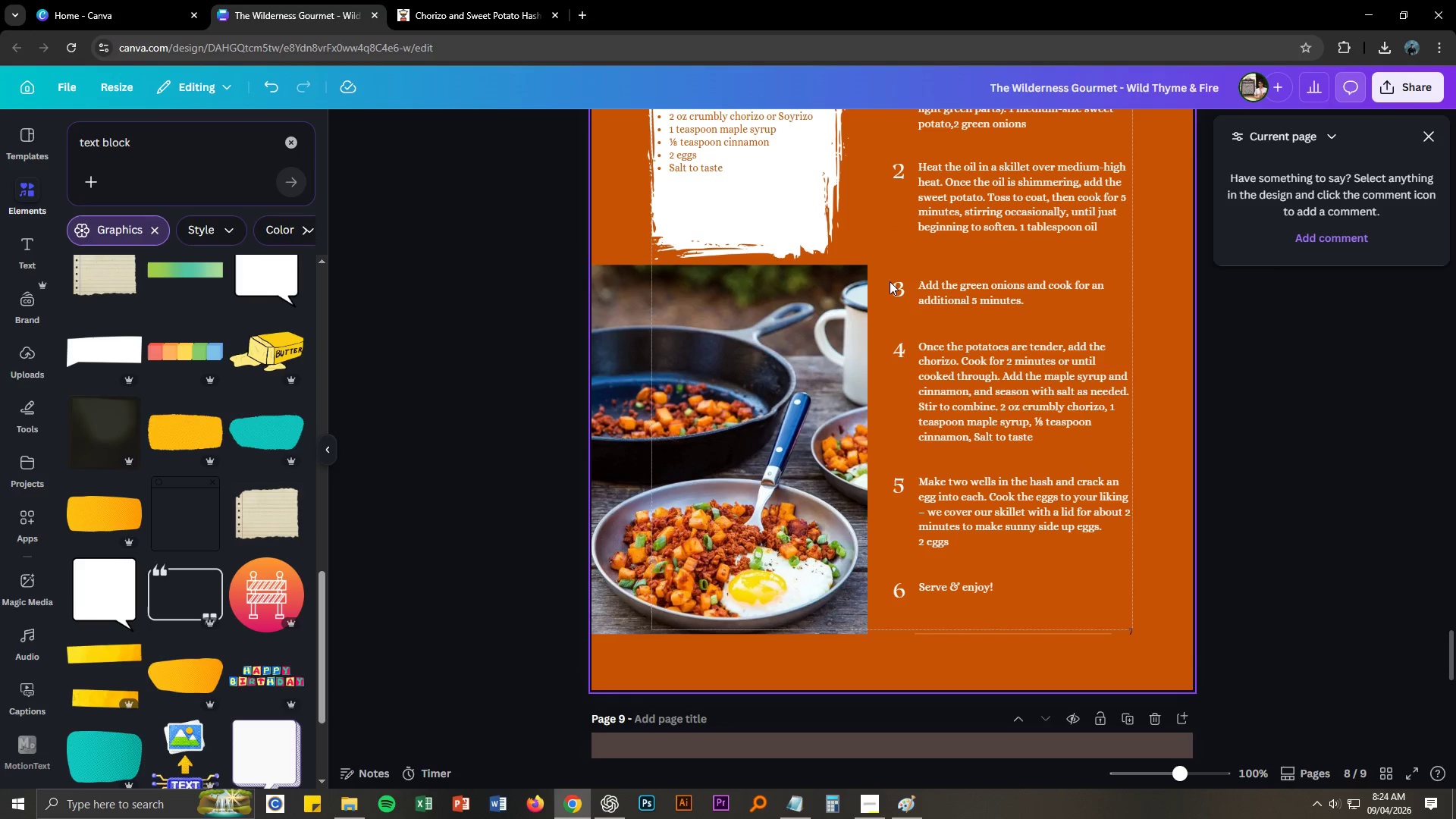 
left_click_drag(start_coordinate=[884, 280], to_coordinate=[1008, 594])
 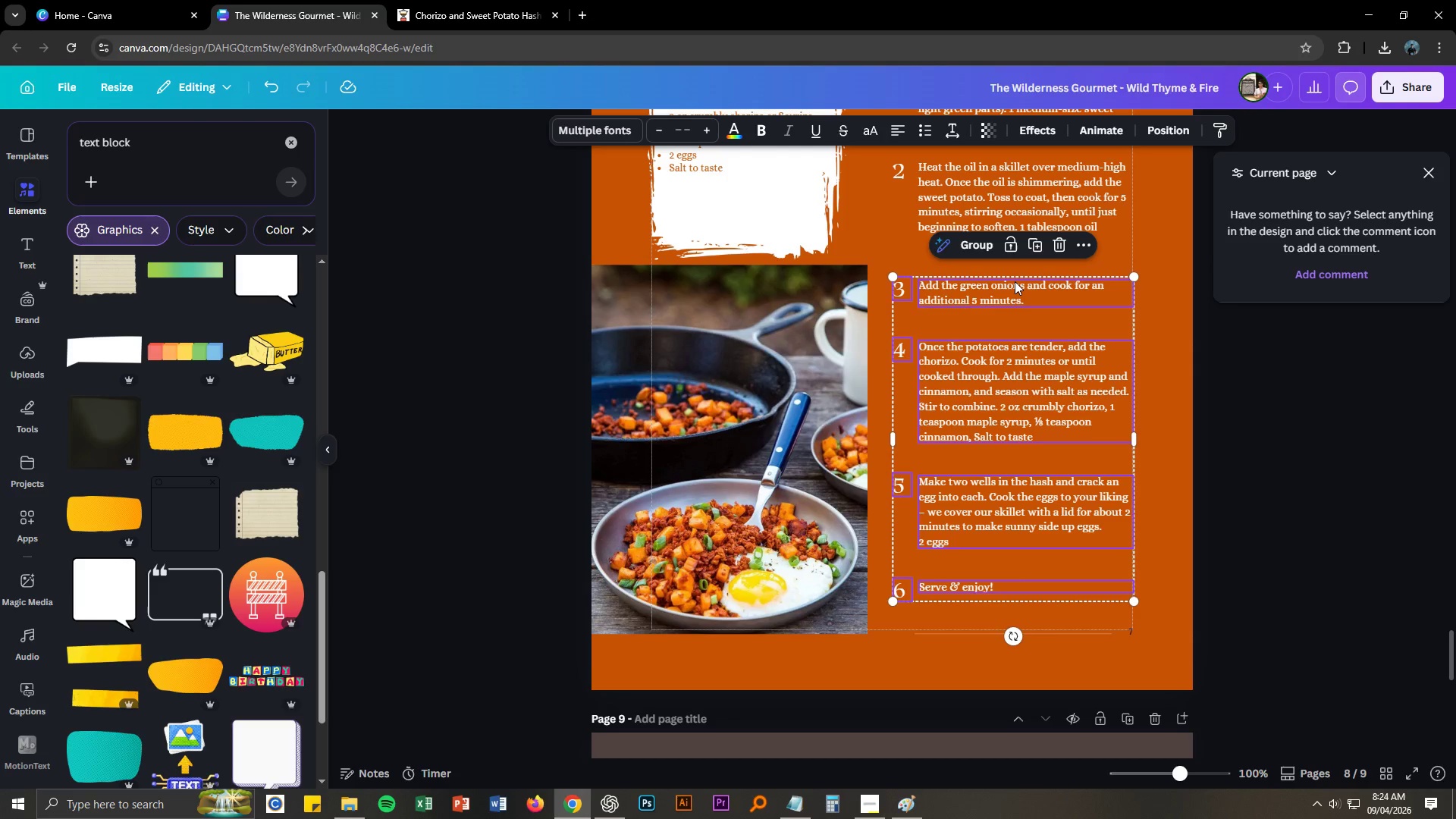 
left_click_drag(start_coordinate=[1015, 281], to_coordinate=[1016, 268])
 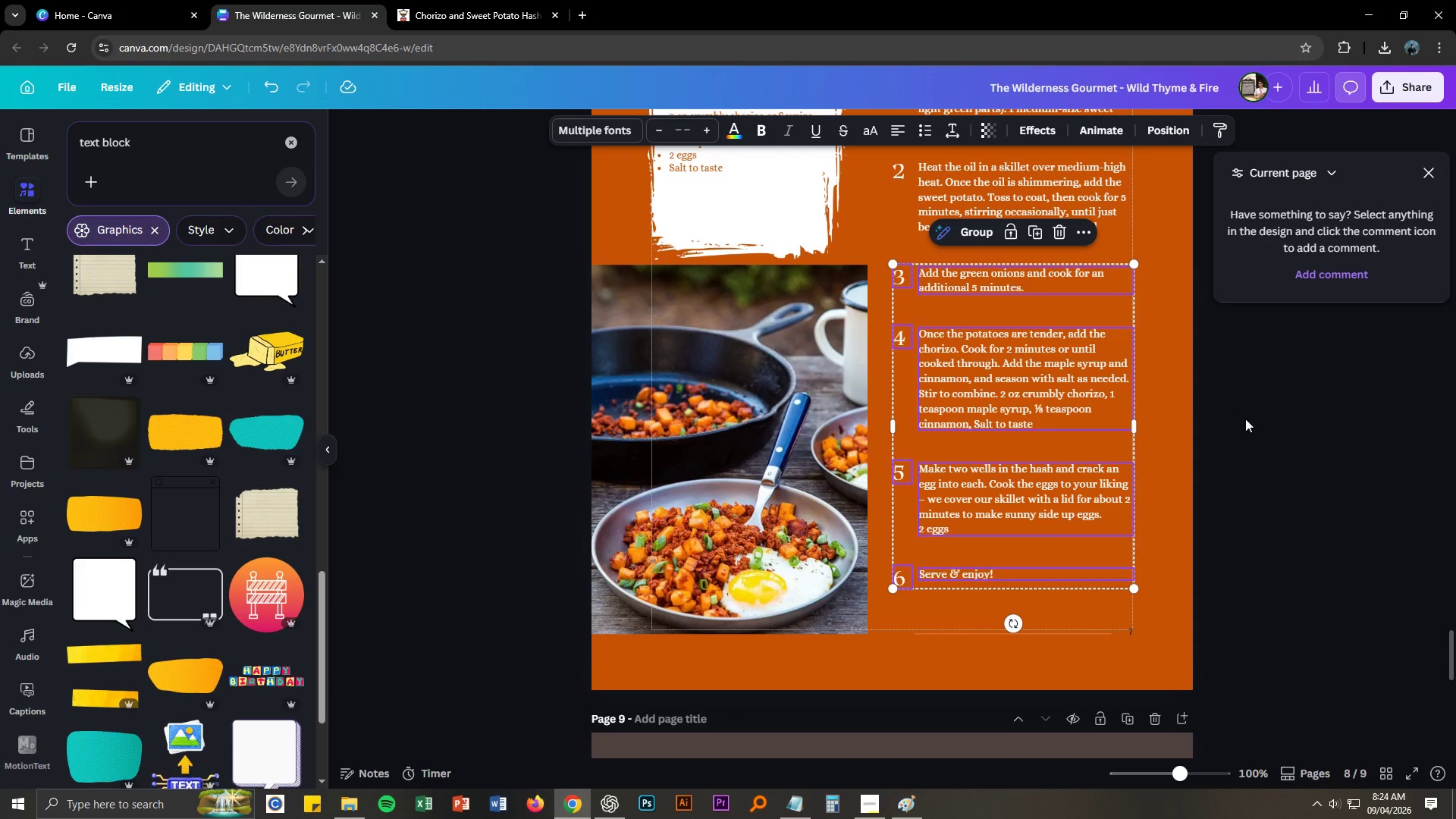 
left_click([1265, 443])
 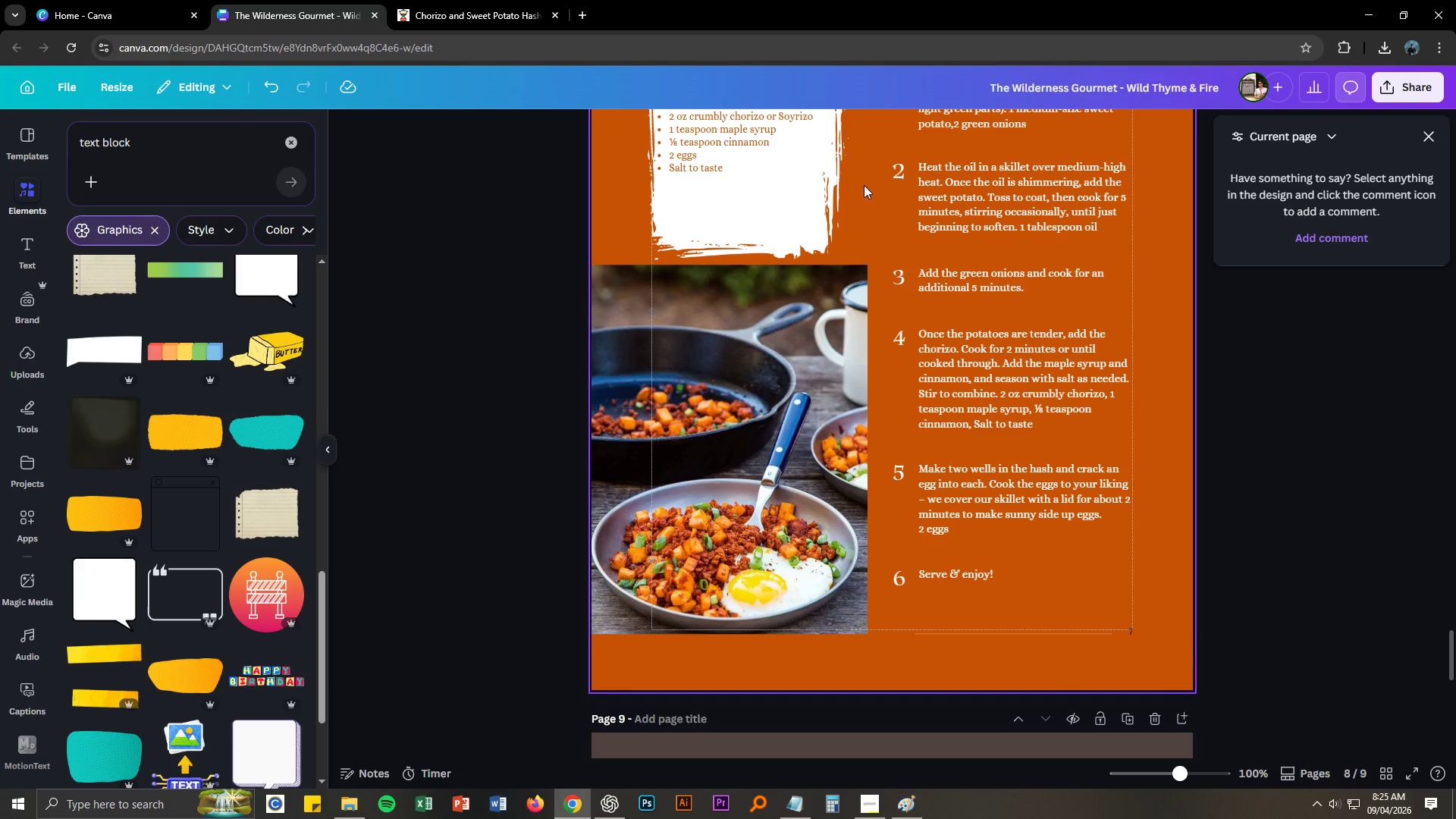 
left_click_drag(start_coordinate=[868, 172], to_coordinate=[1048, 578])
 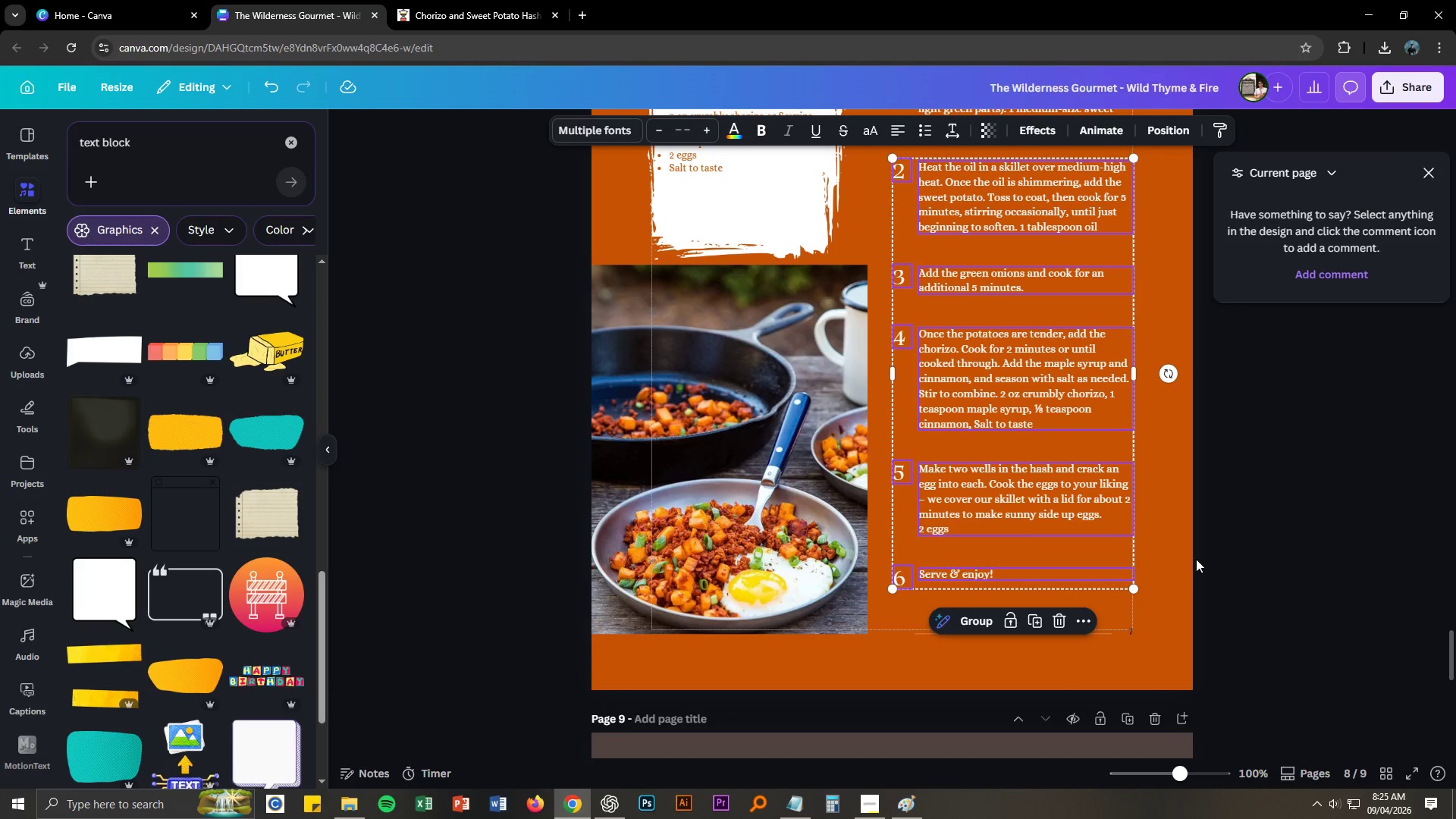 
scroll: coordinate [1192, 555], scroll_direction: up, amount: 4.0
 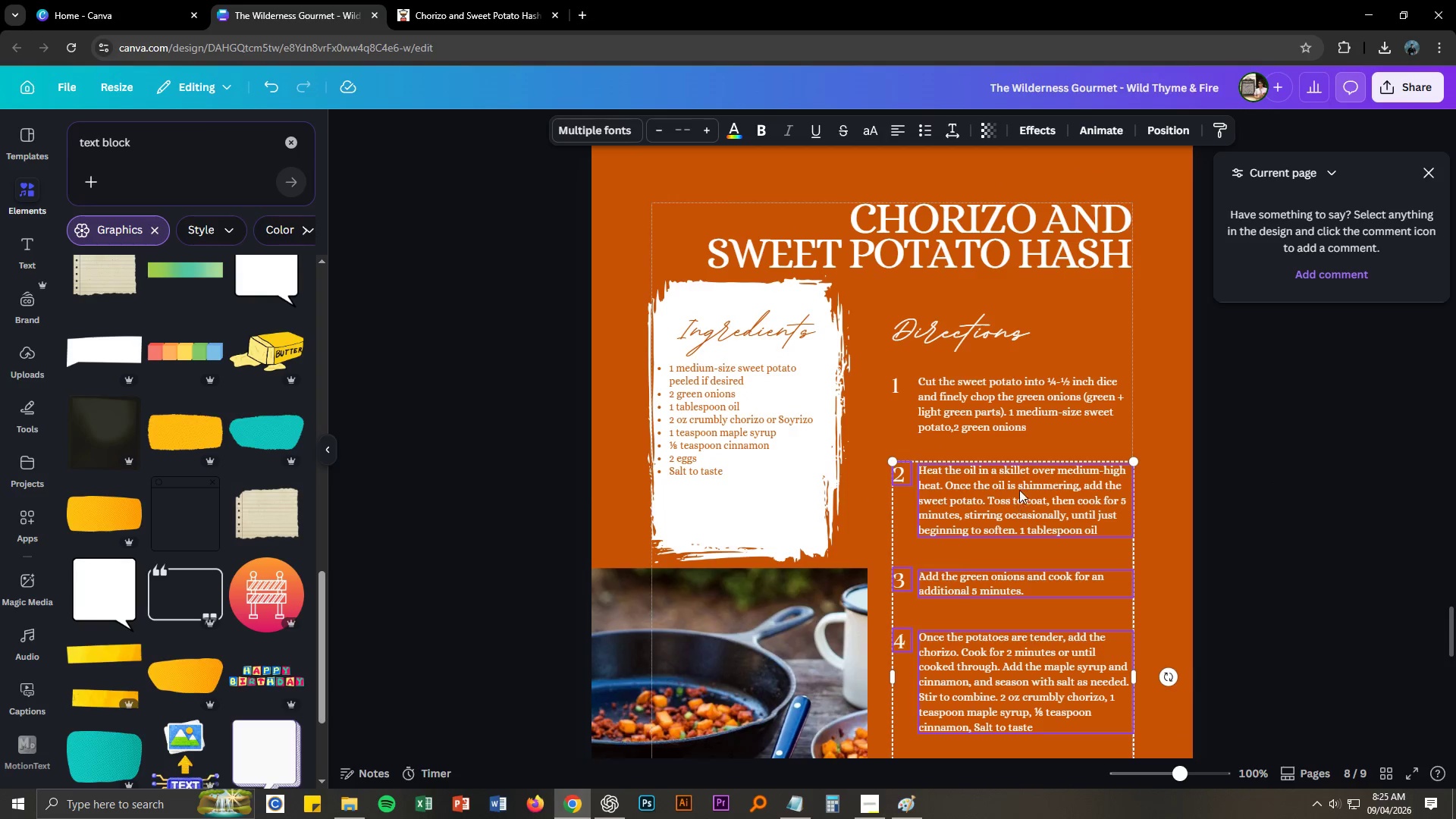 
left_click_drag(start_coordinate=[1024, 483], to_coordinate=[1028, 481])
 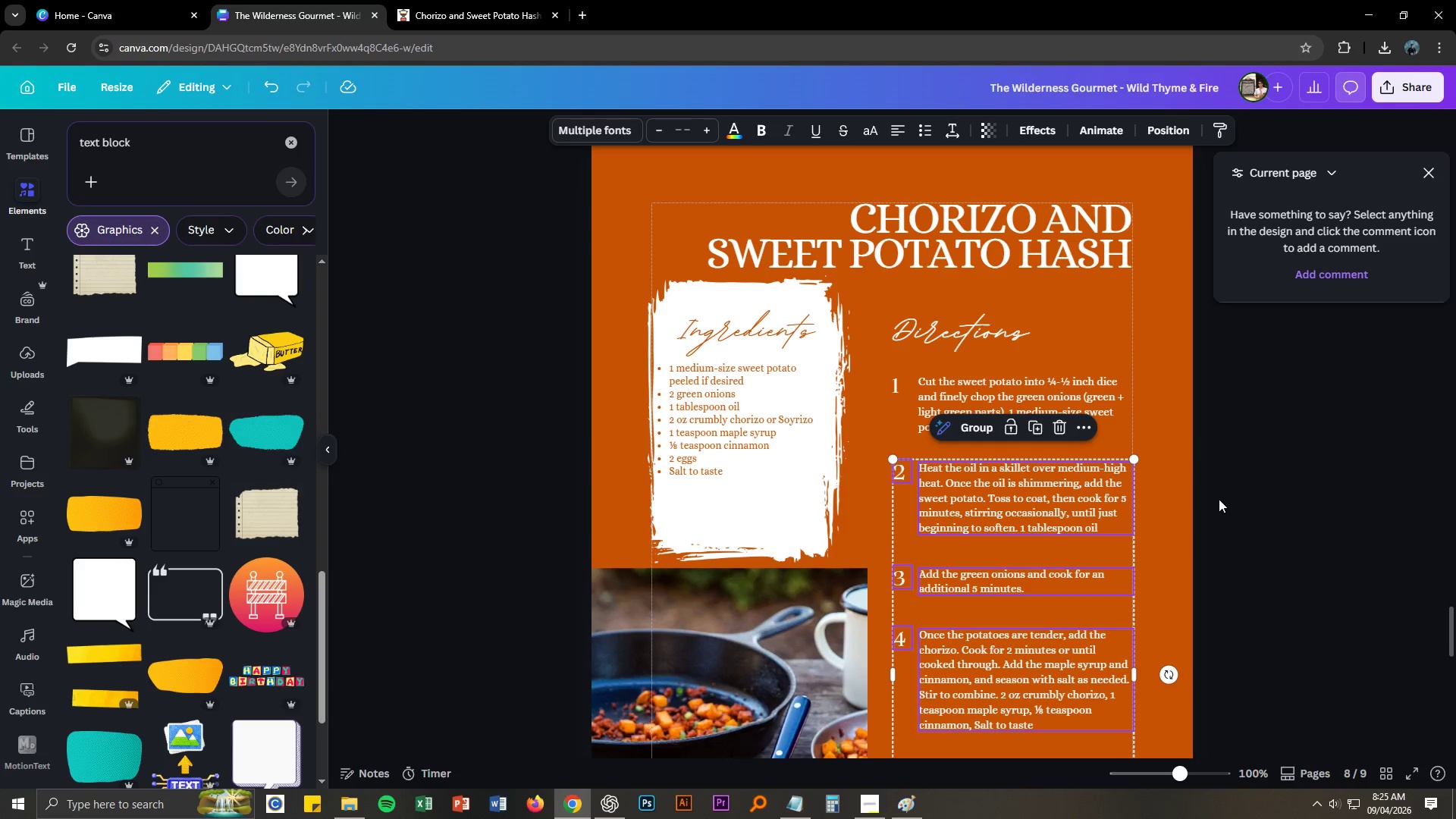 
left_click([1241, 501])
 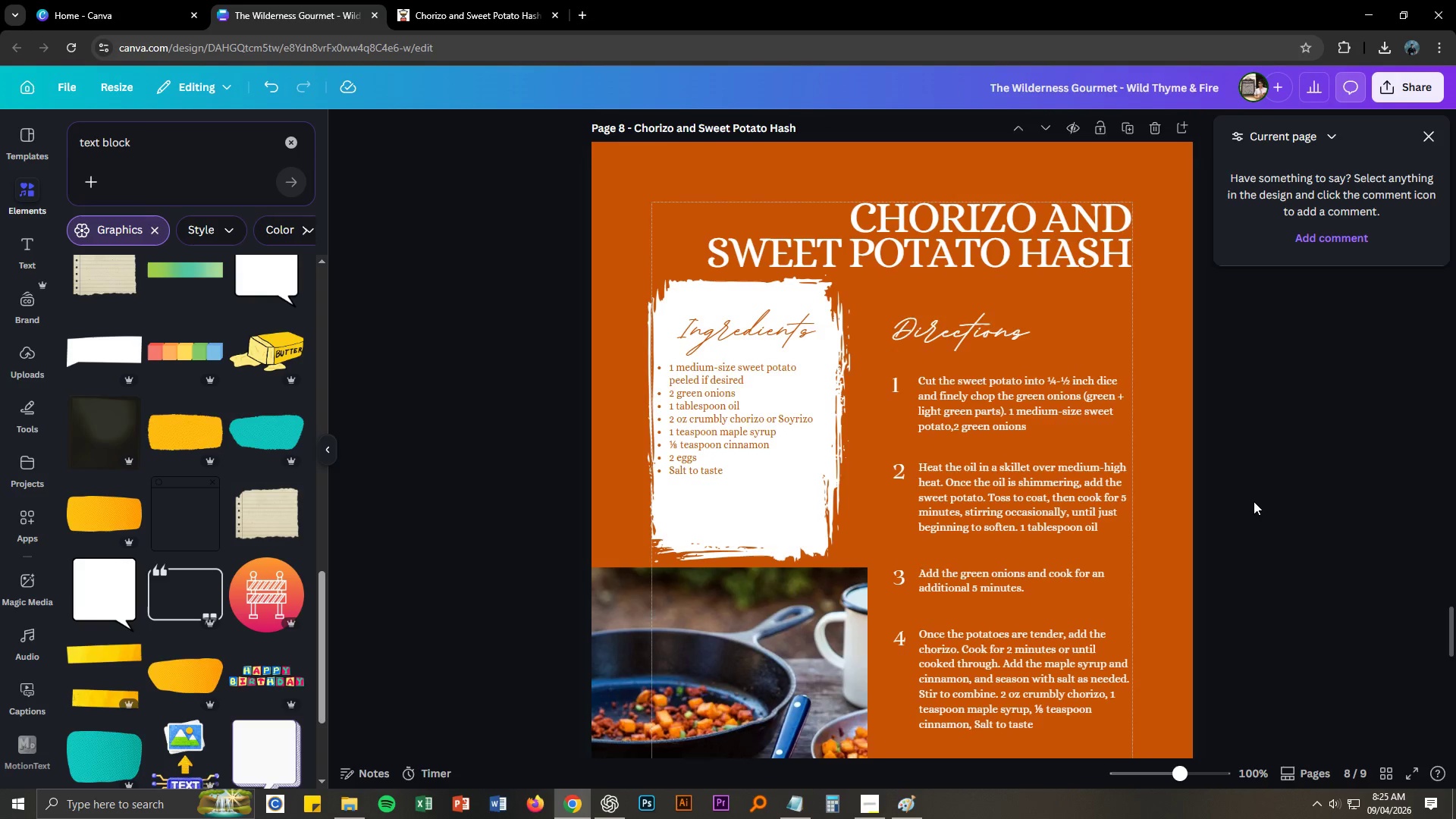 
scroll: coordinate [1254, 501], scroll_direction: down, amount: 5.0
 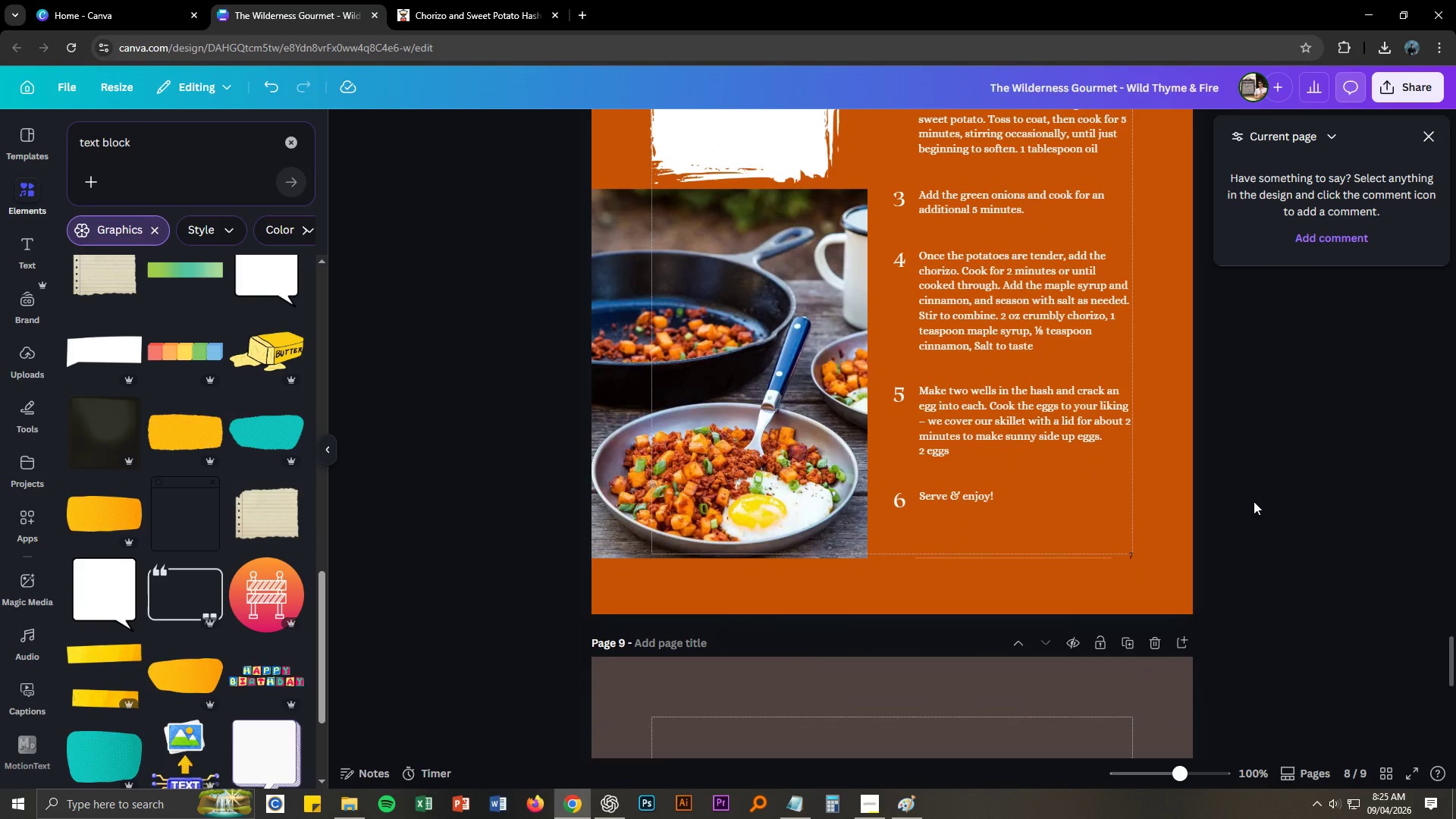 
key(Control+NumpadSubtract)
 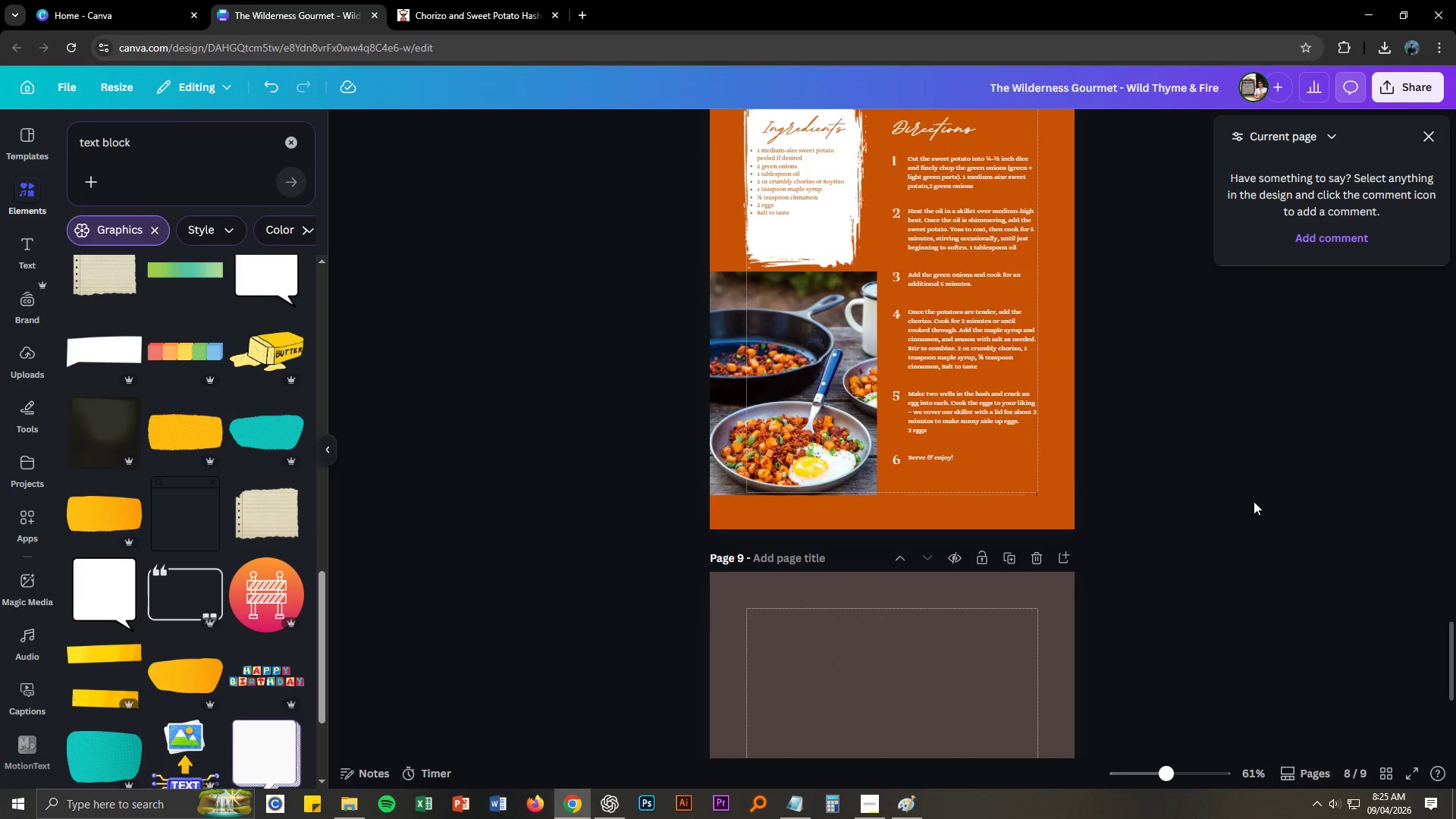 
key(Control+NumpadSubtract)
 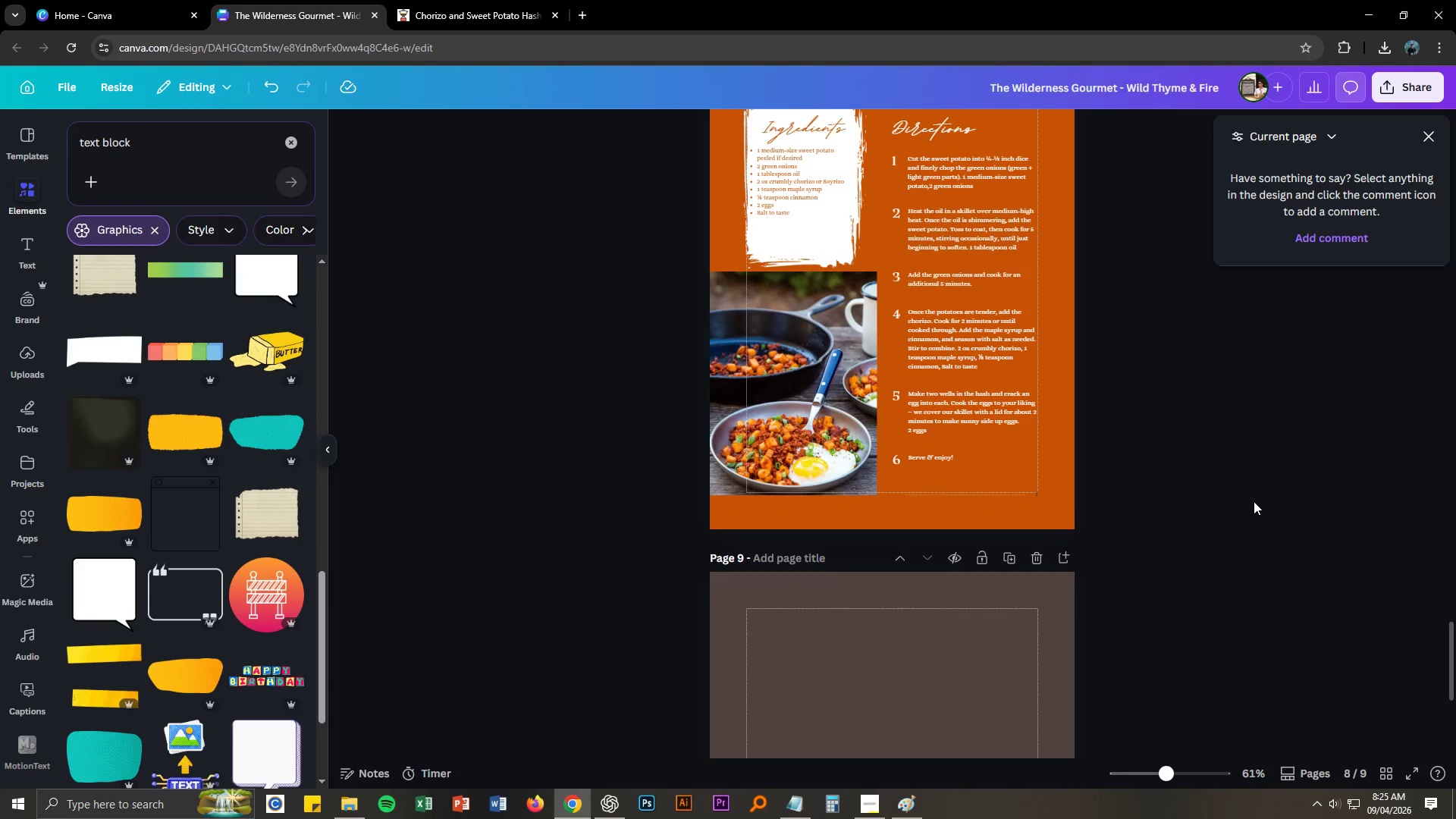 
key(Control+ControlLeft)
 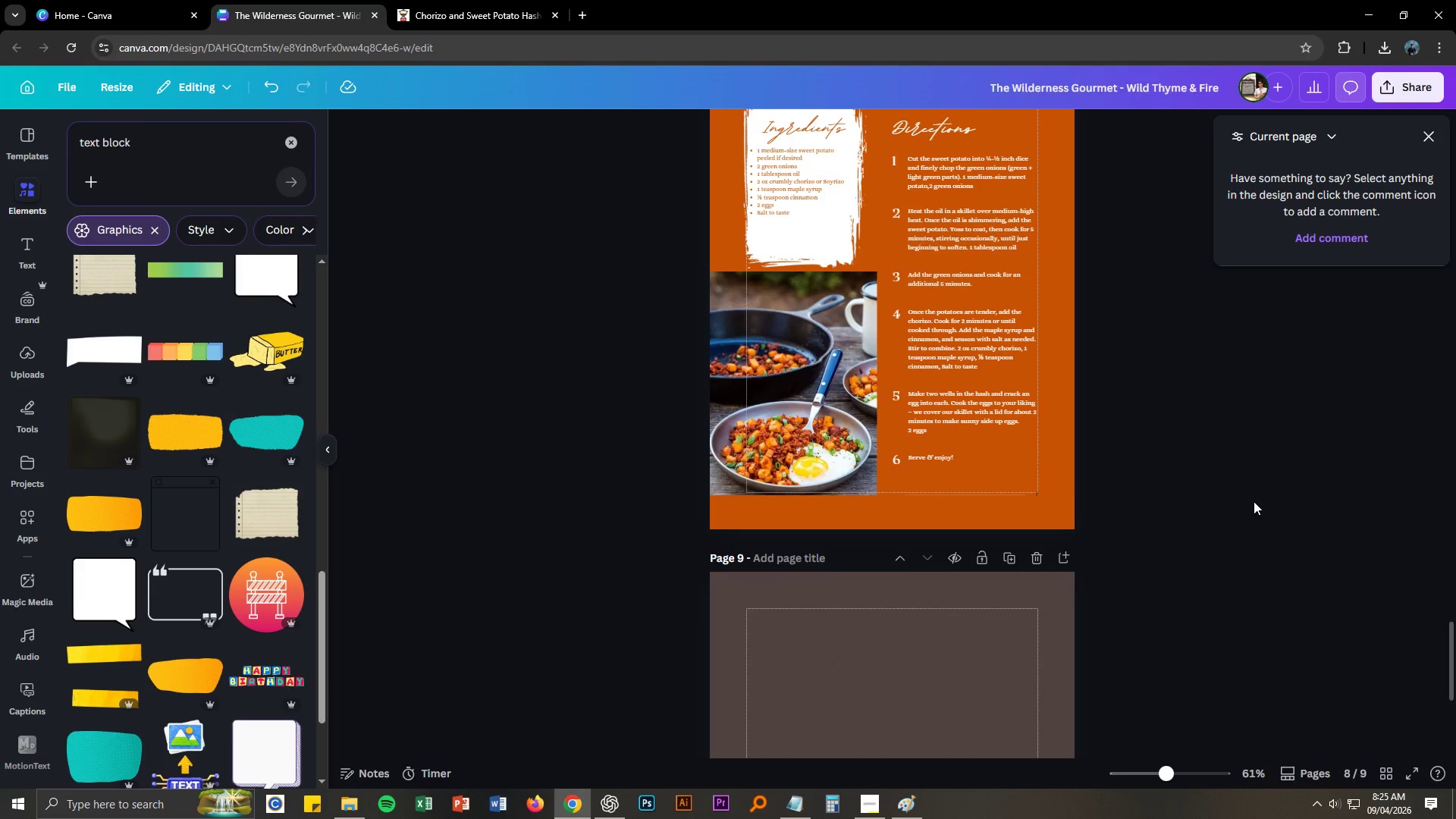 
key(Control+S)
 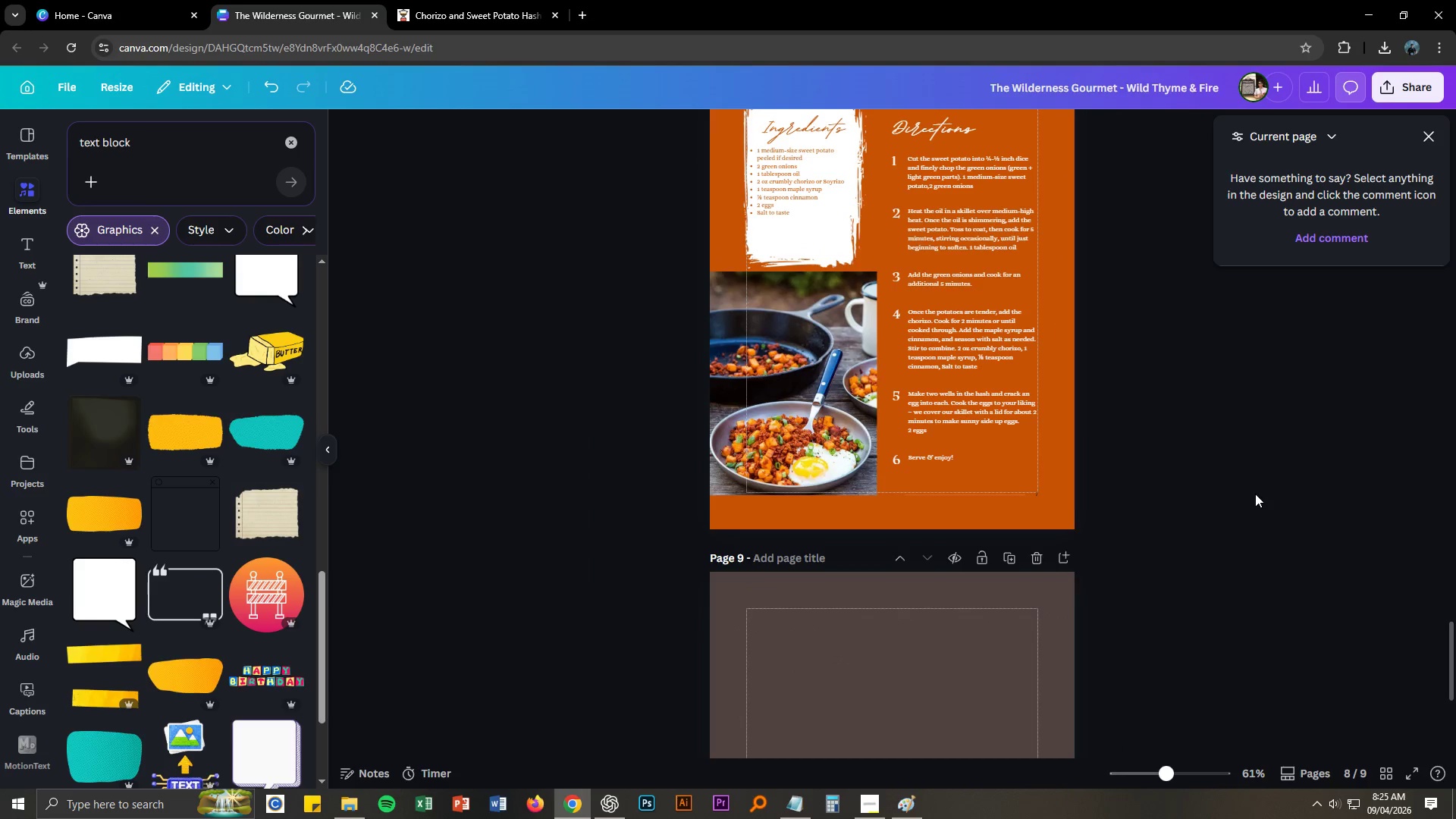 
scroll: coordinate [1210, 344], scroll_direction: up, amount: 26.0
 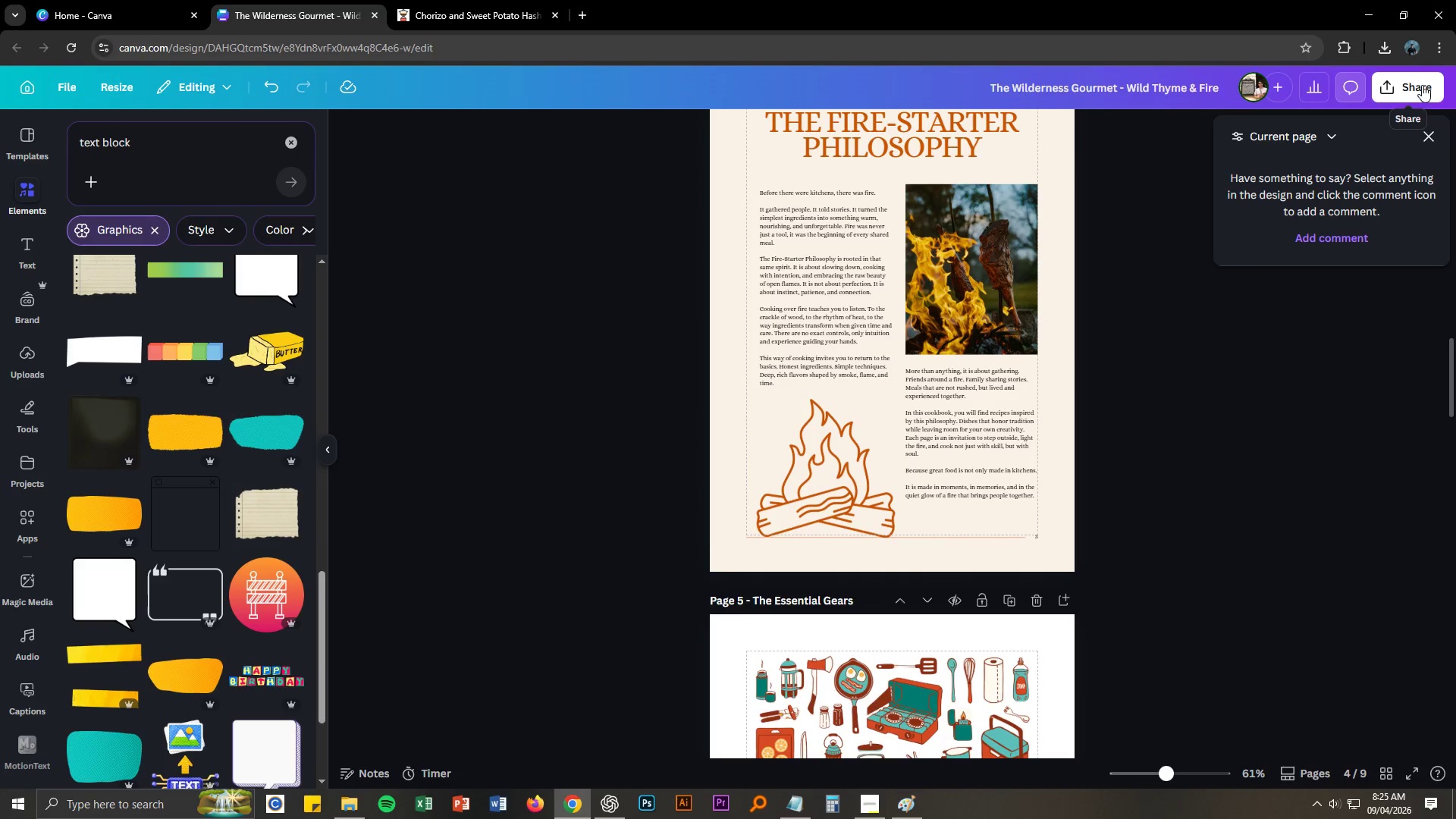 
scroll: coordinate [1079, 416], scroll_direction: down, amount: 12.0
 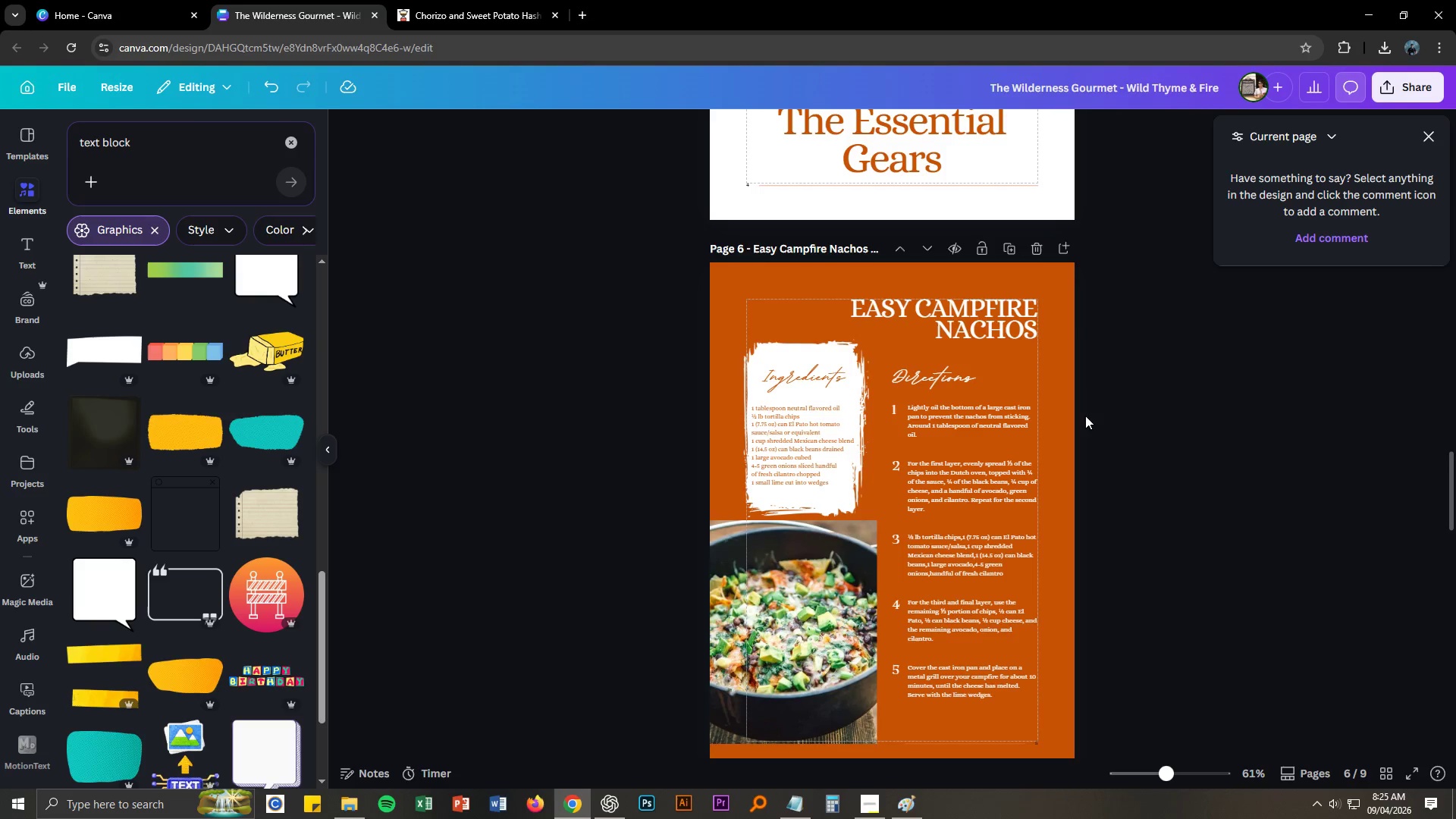 
scroll: coordinate [1109, 410], scroll_direction: up, amount: 13.0
 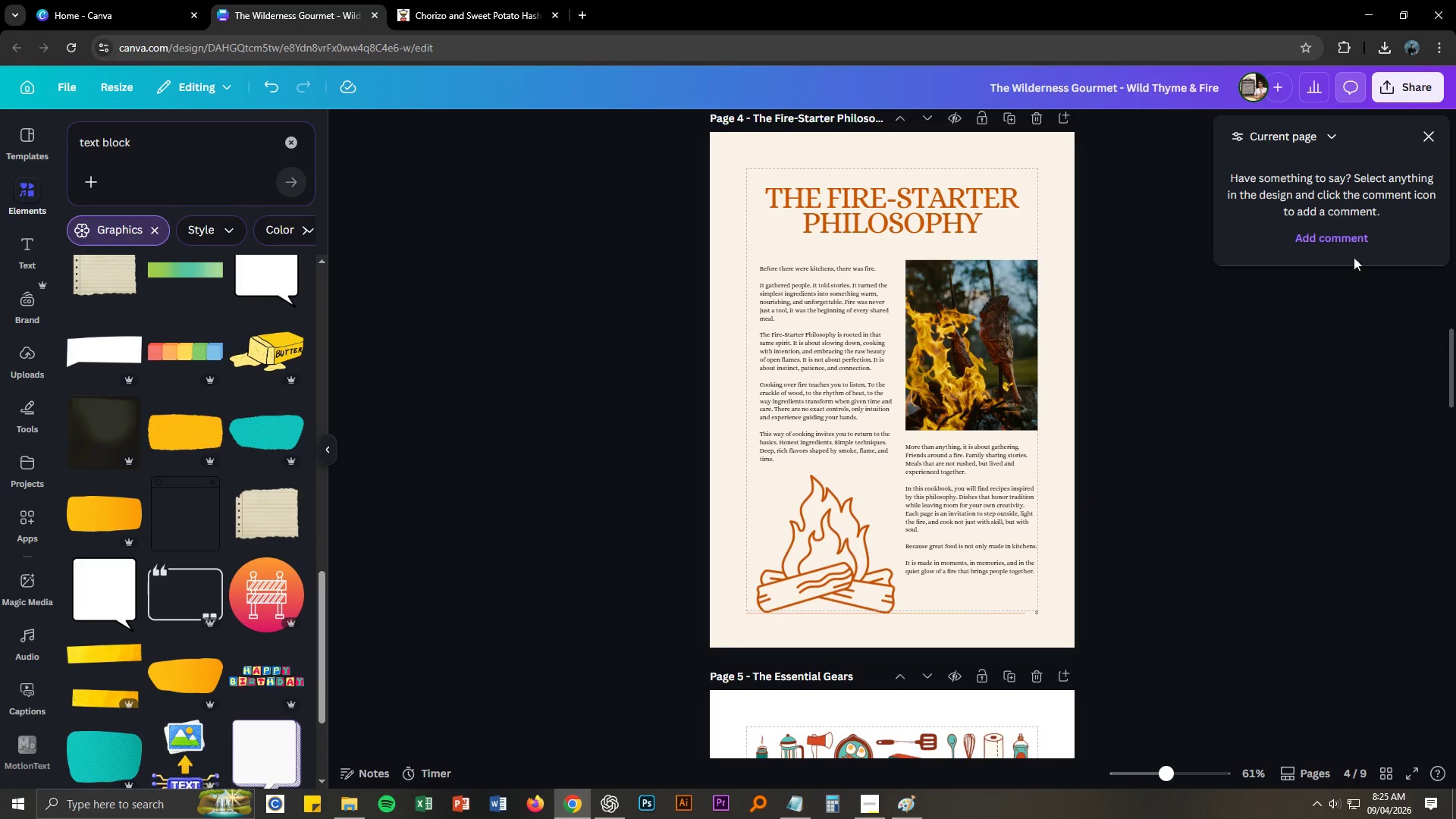 
wait(5.4)
 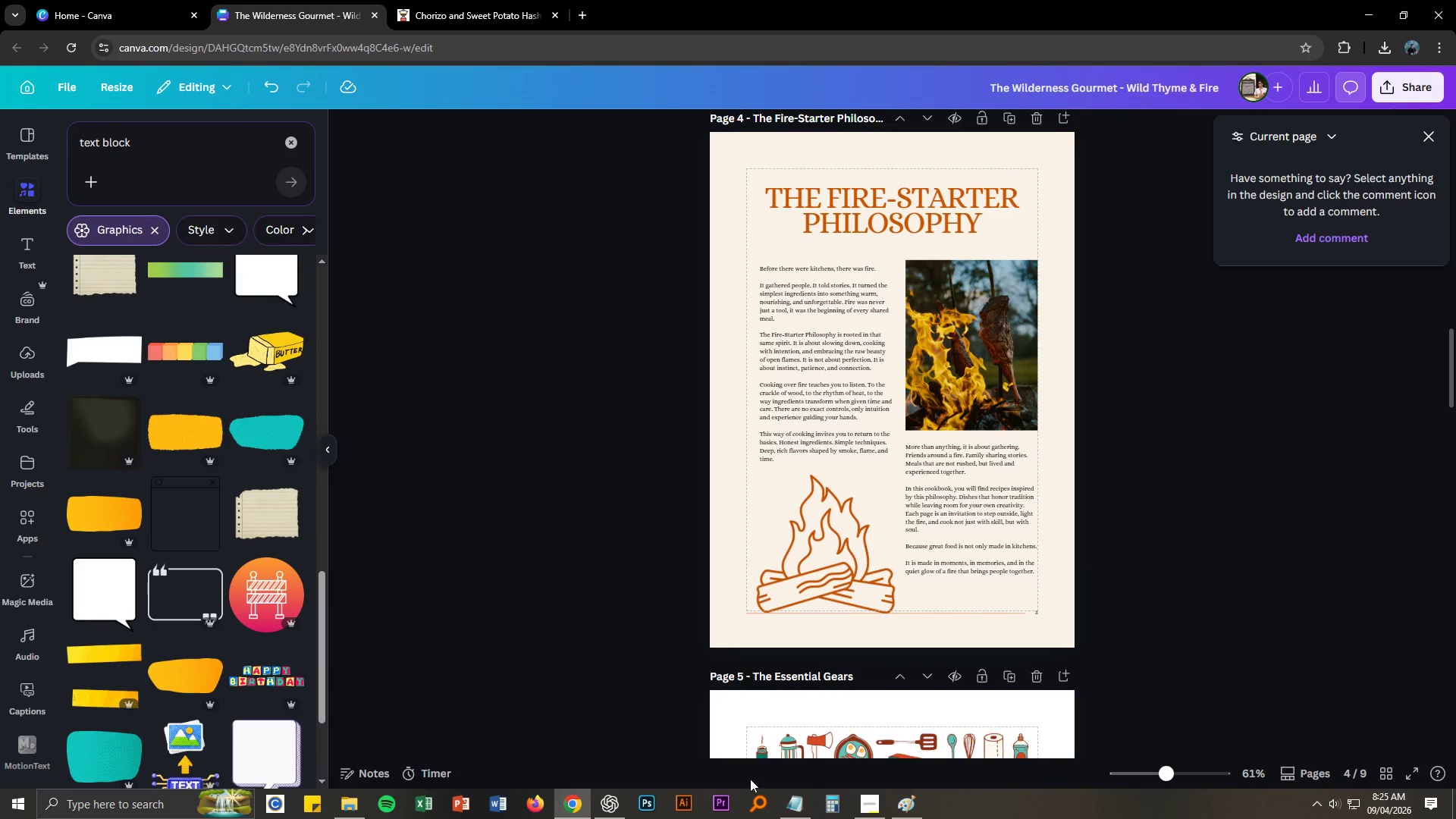 
scroll: coordinate [1318, 432], scroll_direction: down, amount: 30.0
 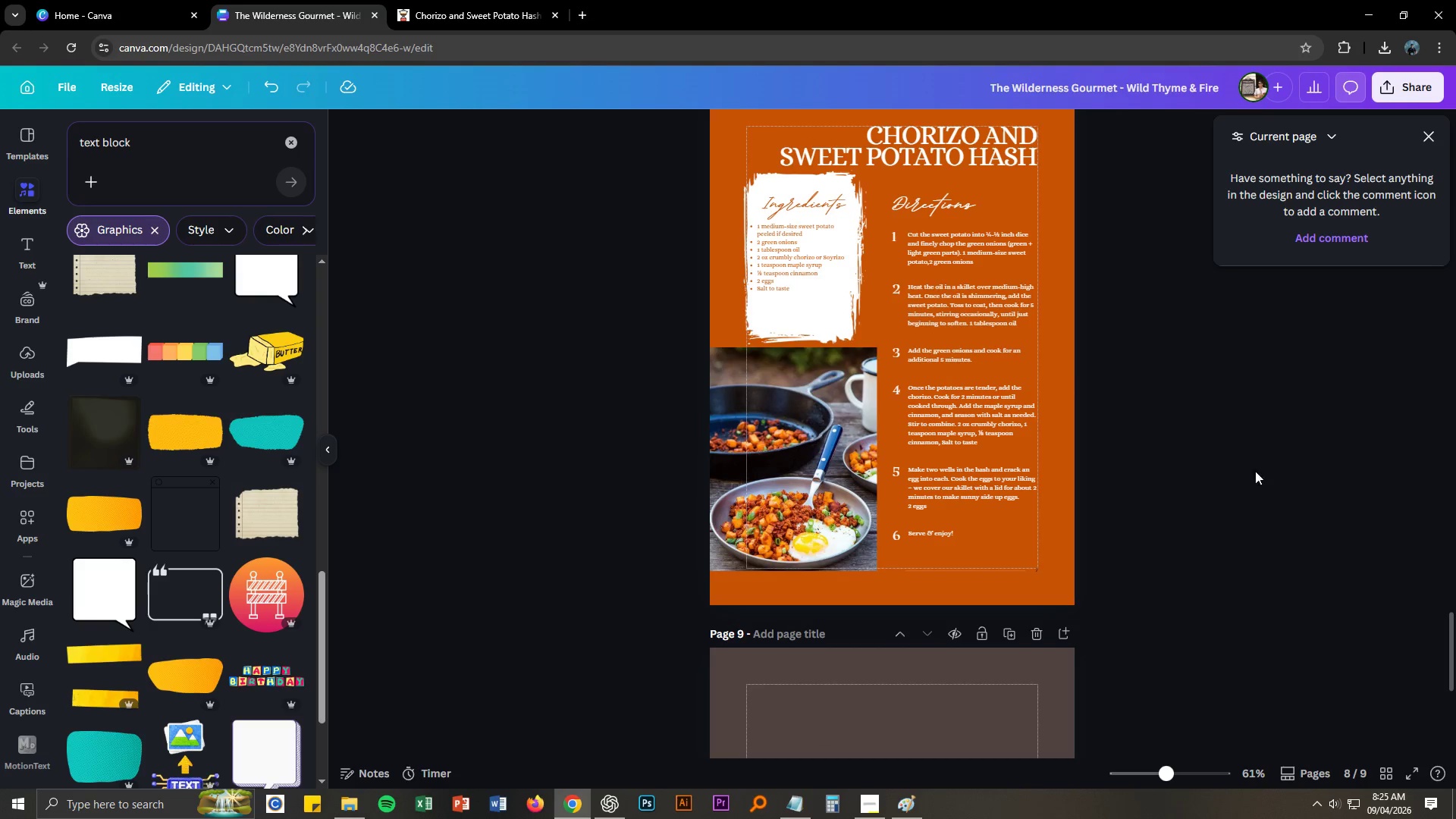 
left_click([1233, 476])
 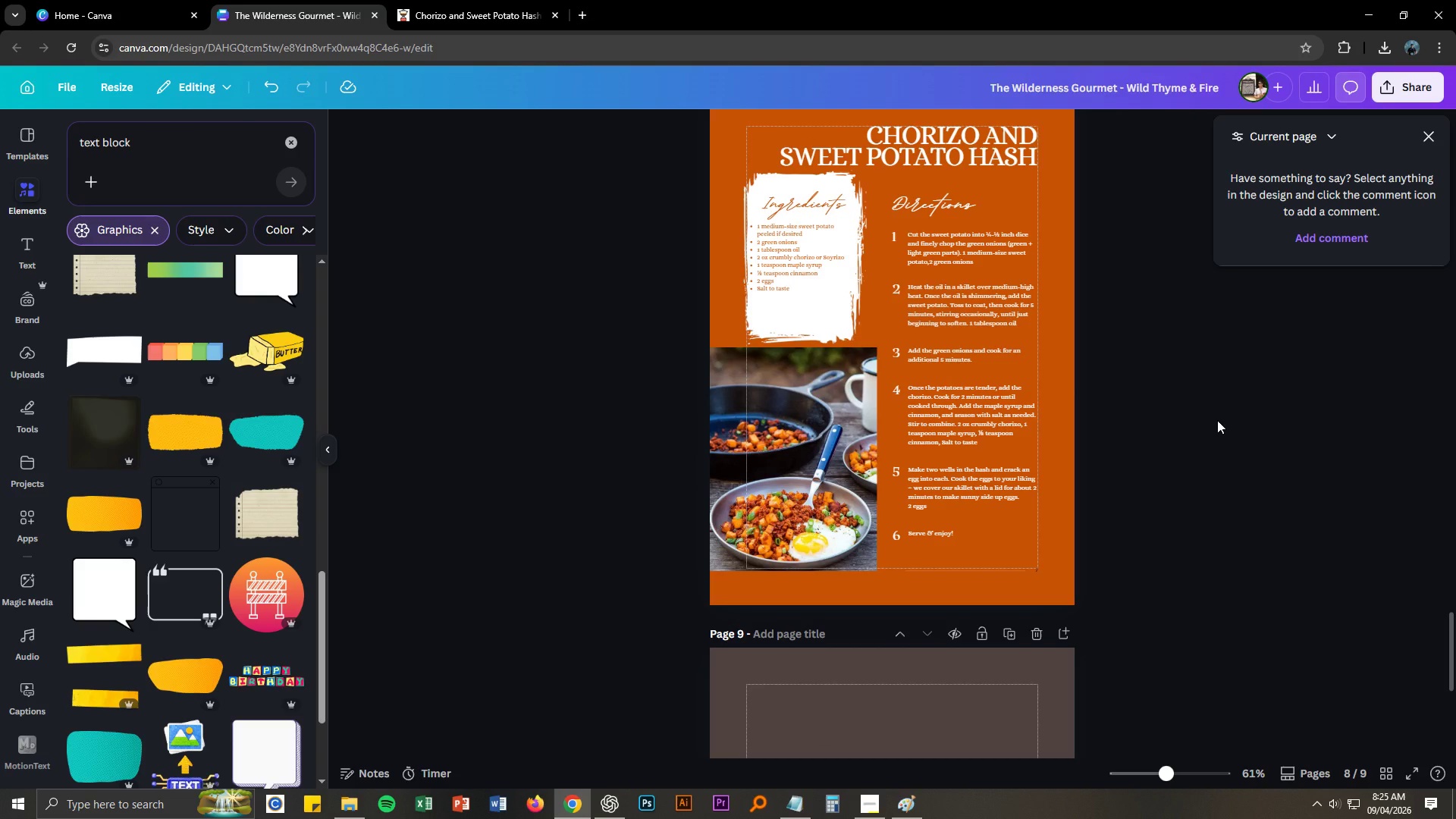 
left_click([1217, 420])
 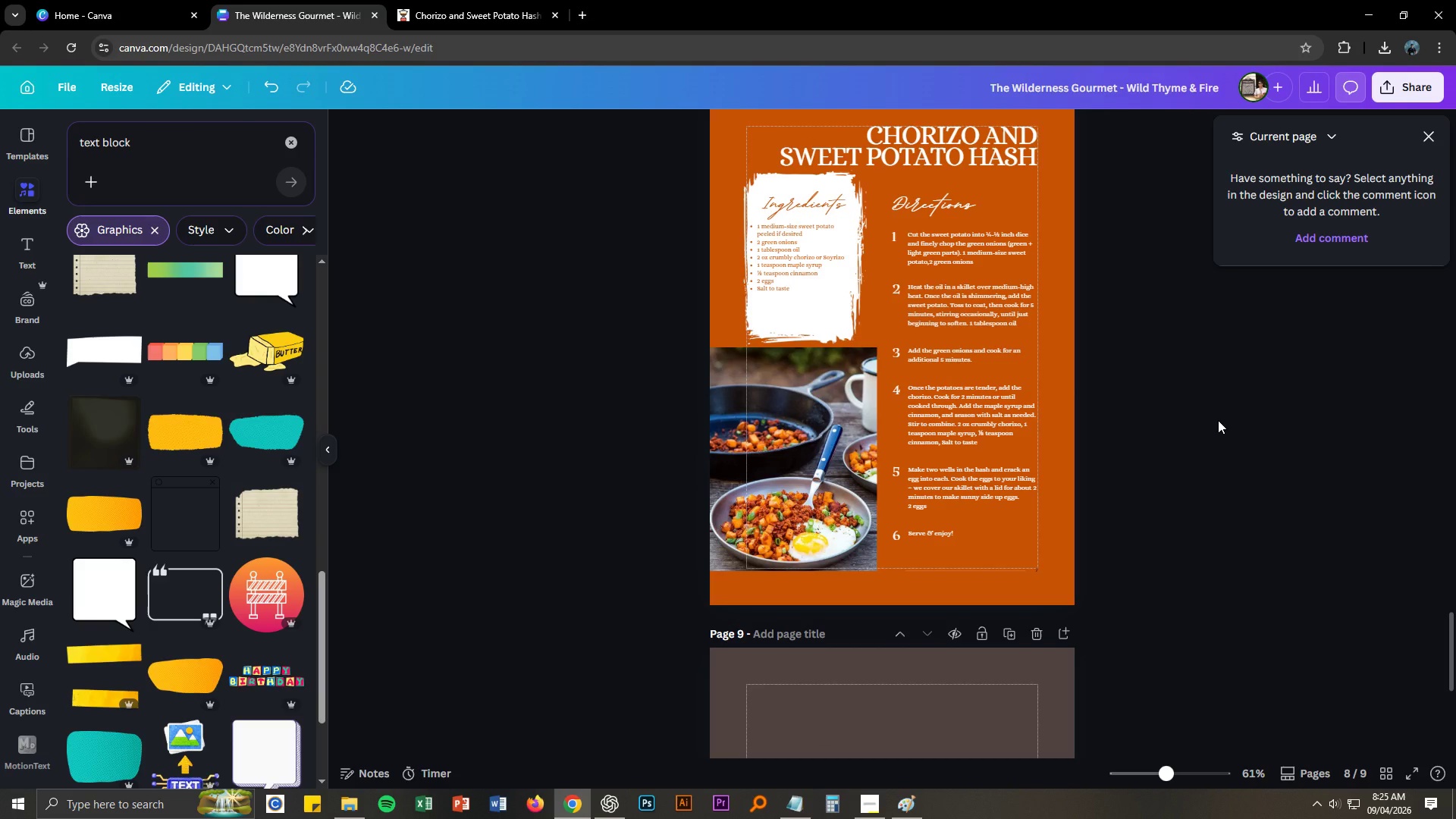 
scroll: coordinate [1218, 420], scroll_direction: up, amount: 2.0
 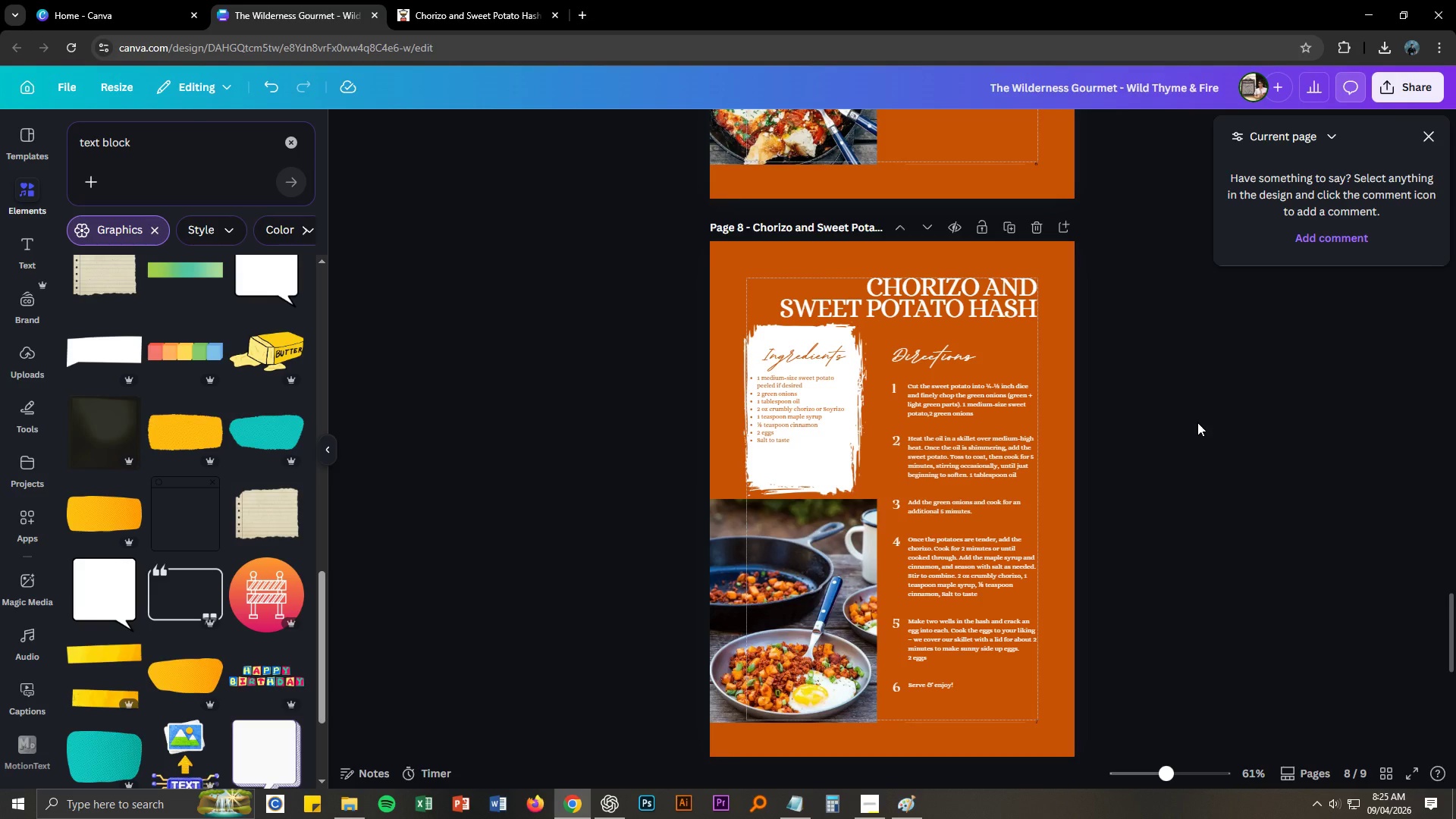 
wait(11.08)
 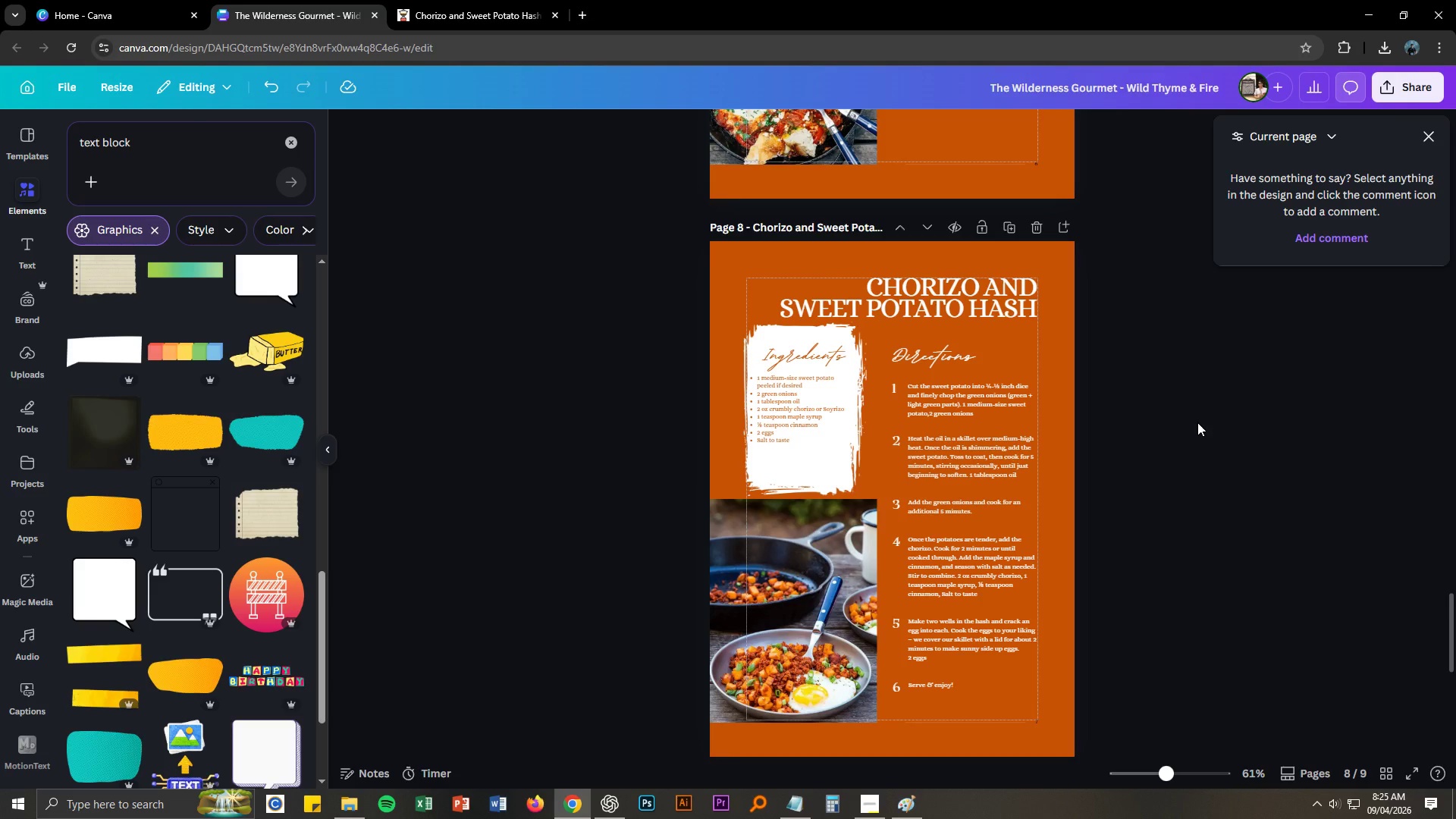 
mouse_move([895, 795])
 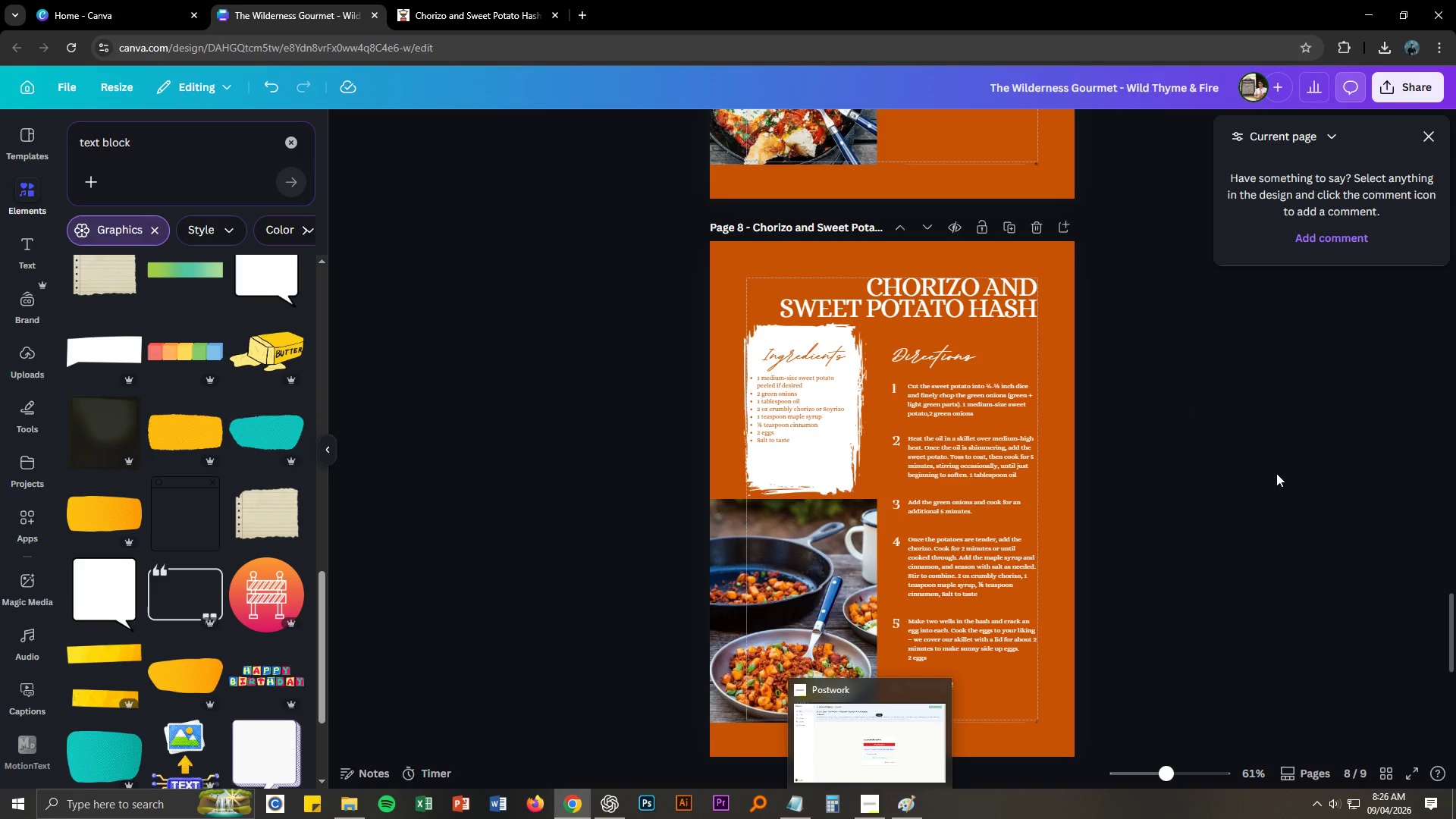 
left_click([1276, 473])
 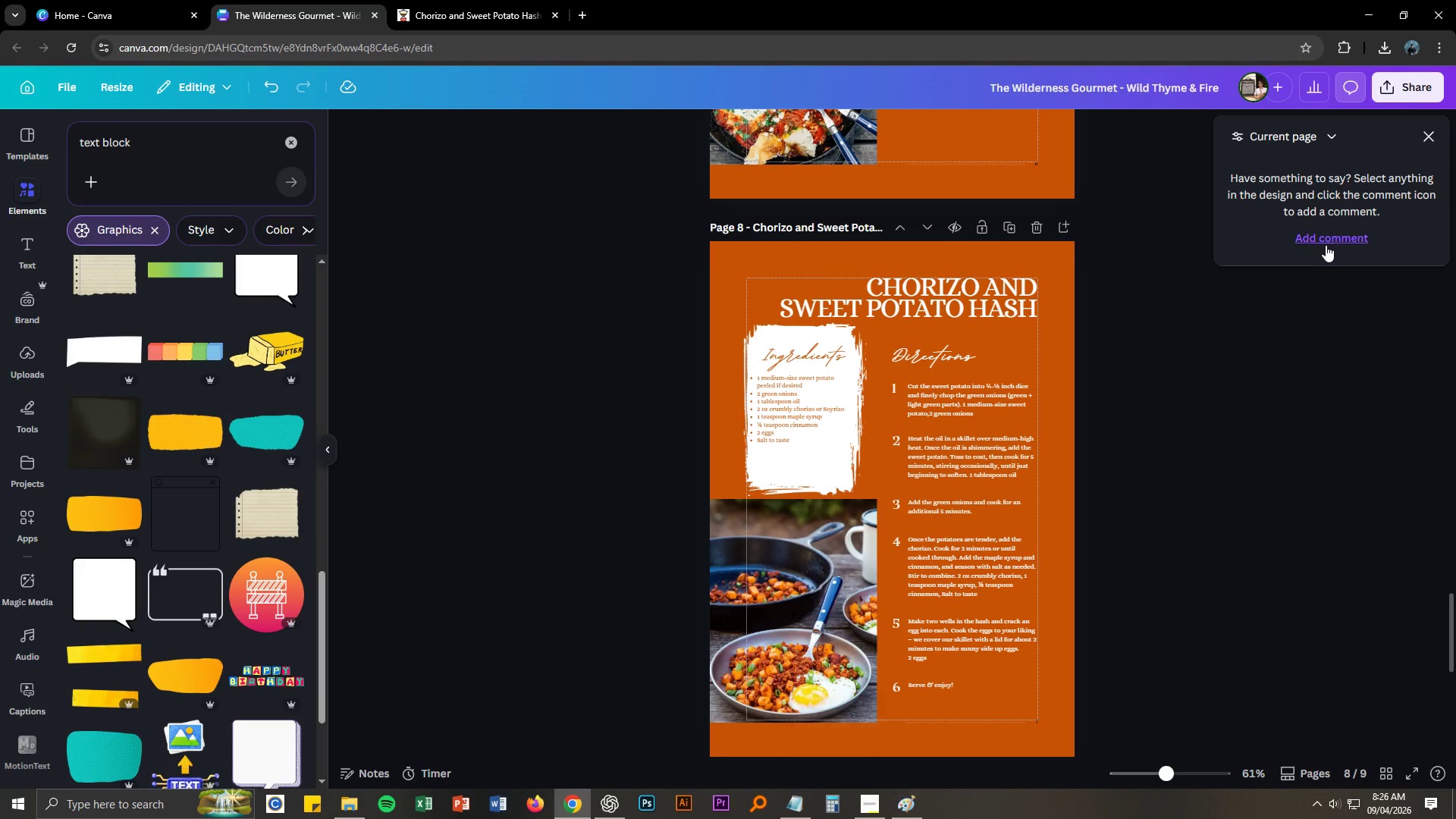 
scroll: coordinate [1161, 246], scroll_direction: up, amount: 9.0
 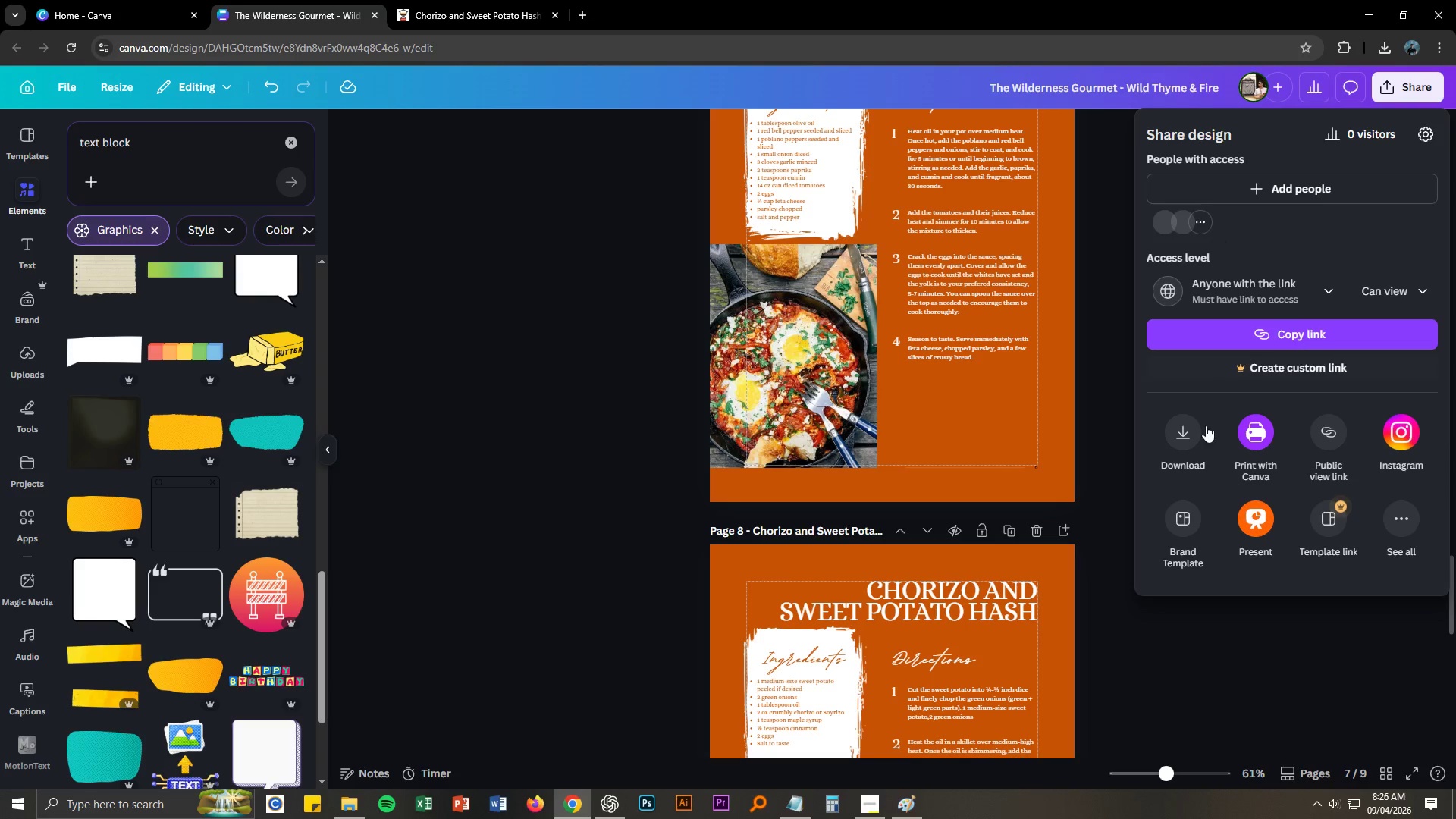 
left_click([1188, 436])
 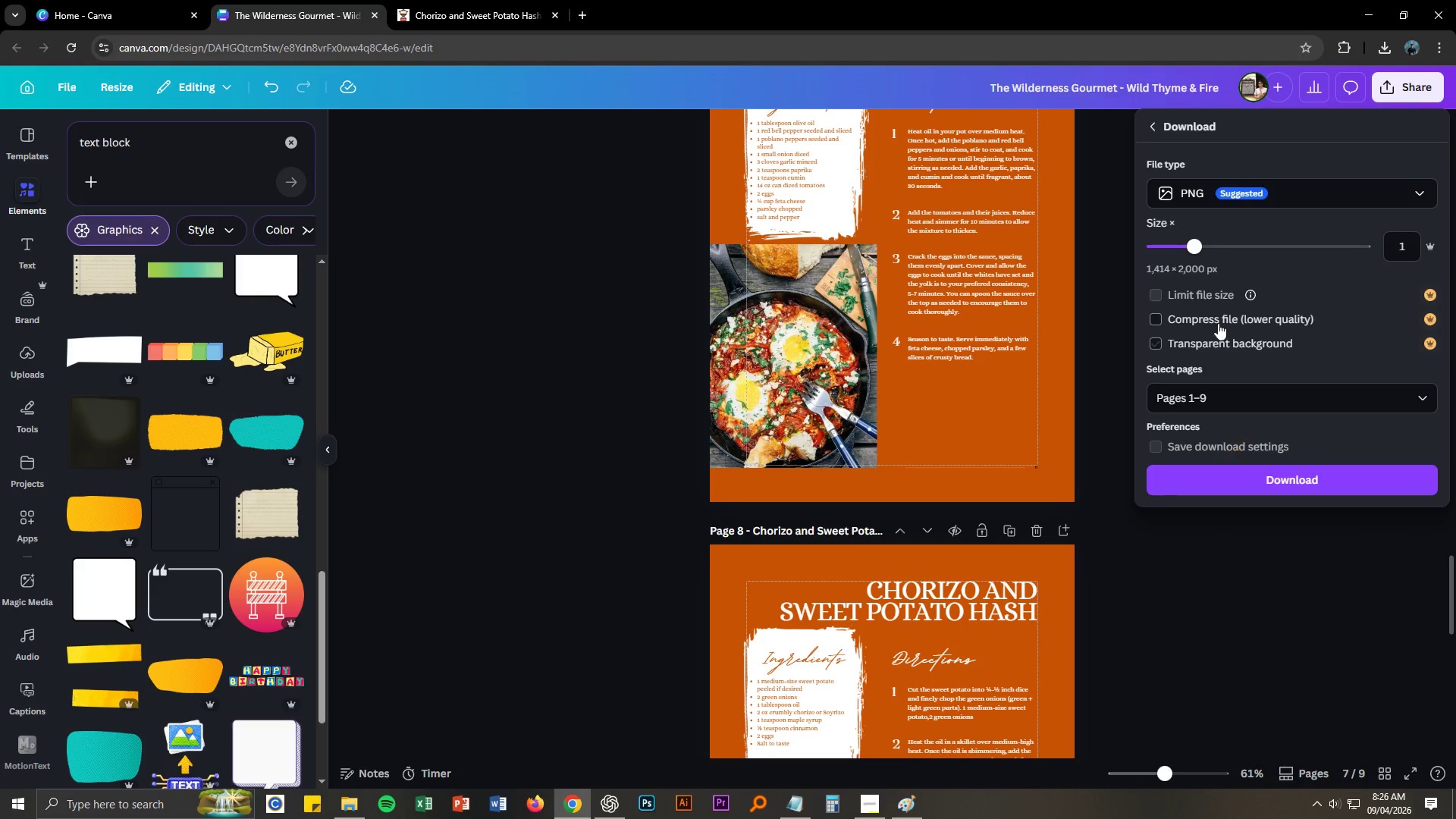 
left_click_drag(start_coordinate=[1200, 249], to_coordinate=[1363, 254])
 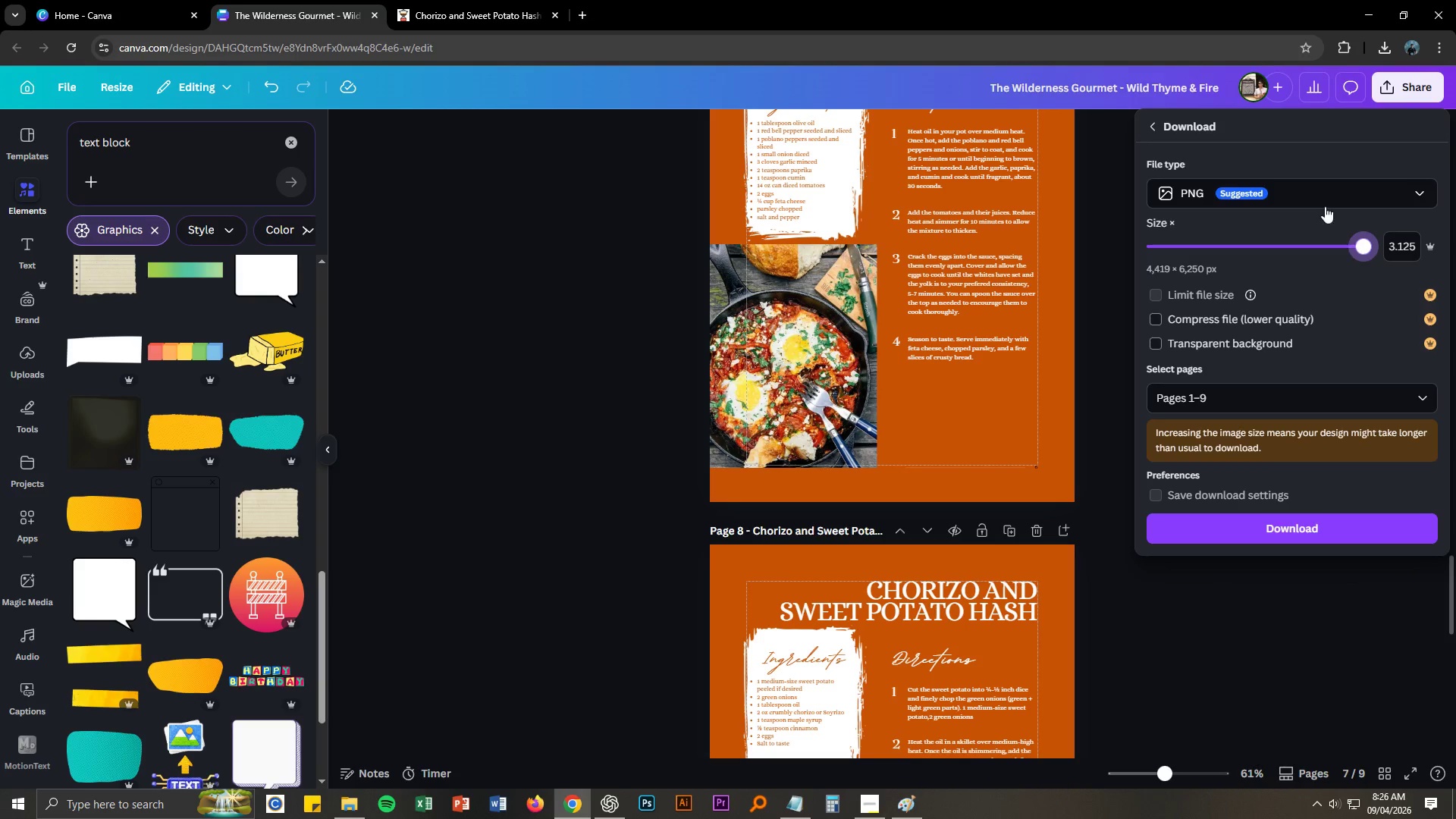 
left_click([1323, 197])
 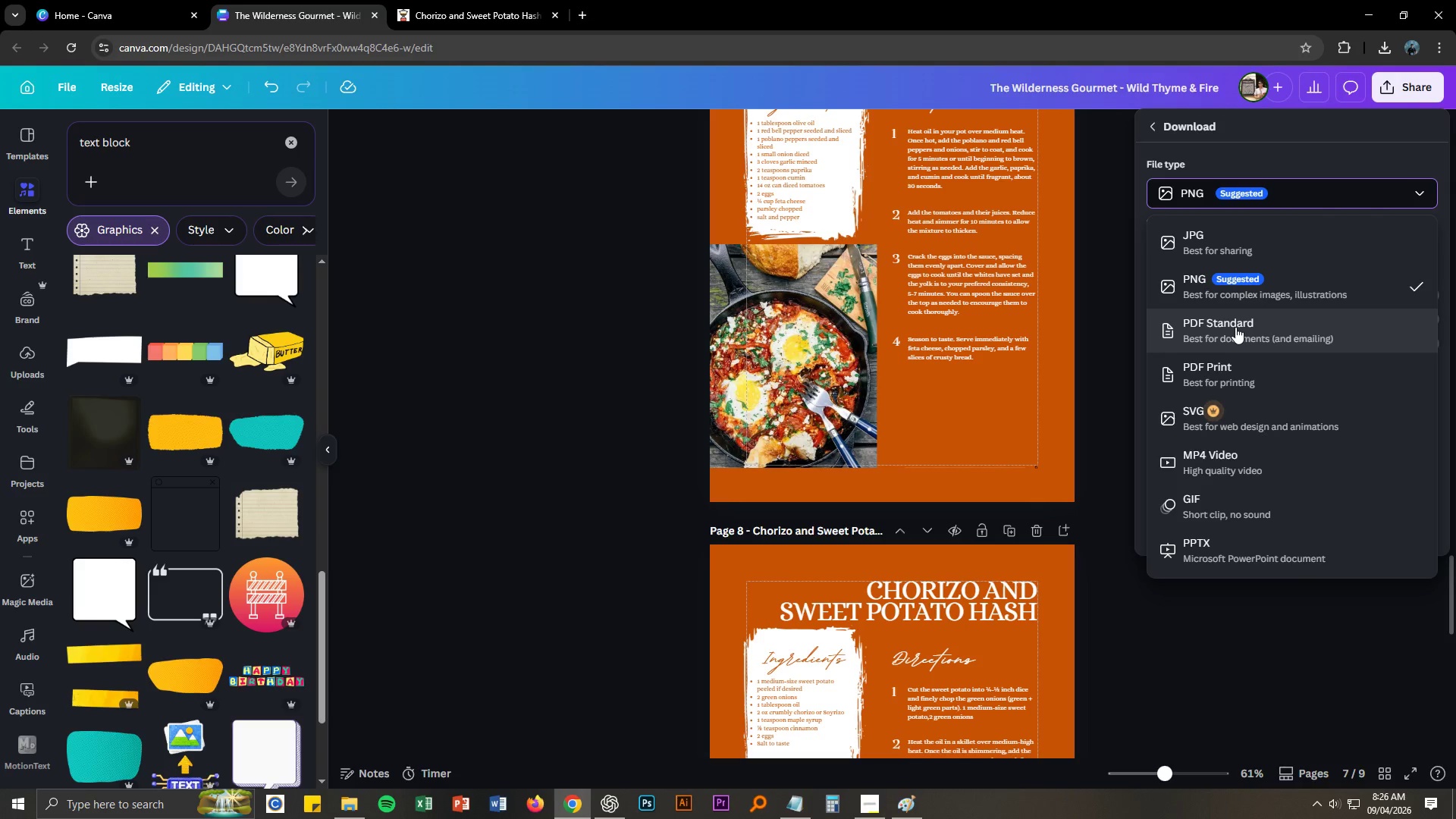 
wait(6.55)
 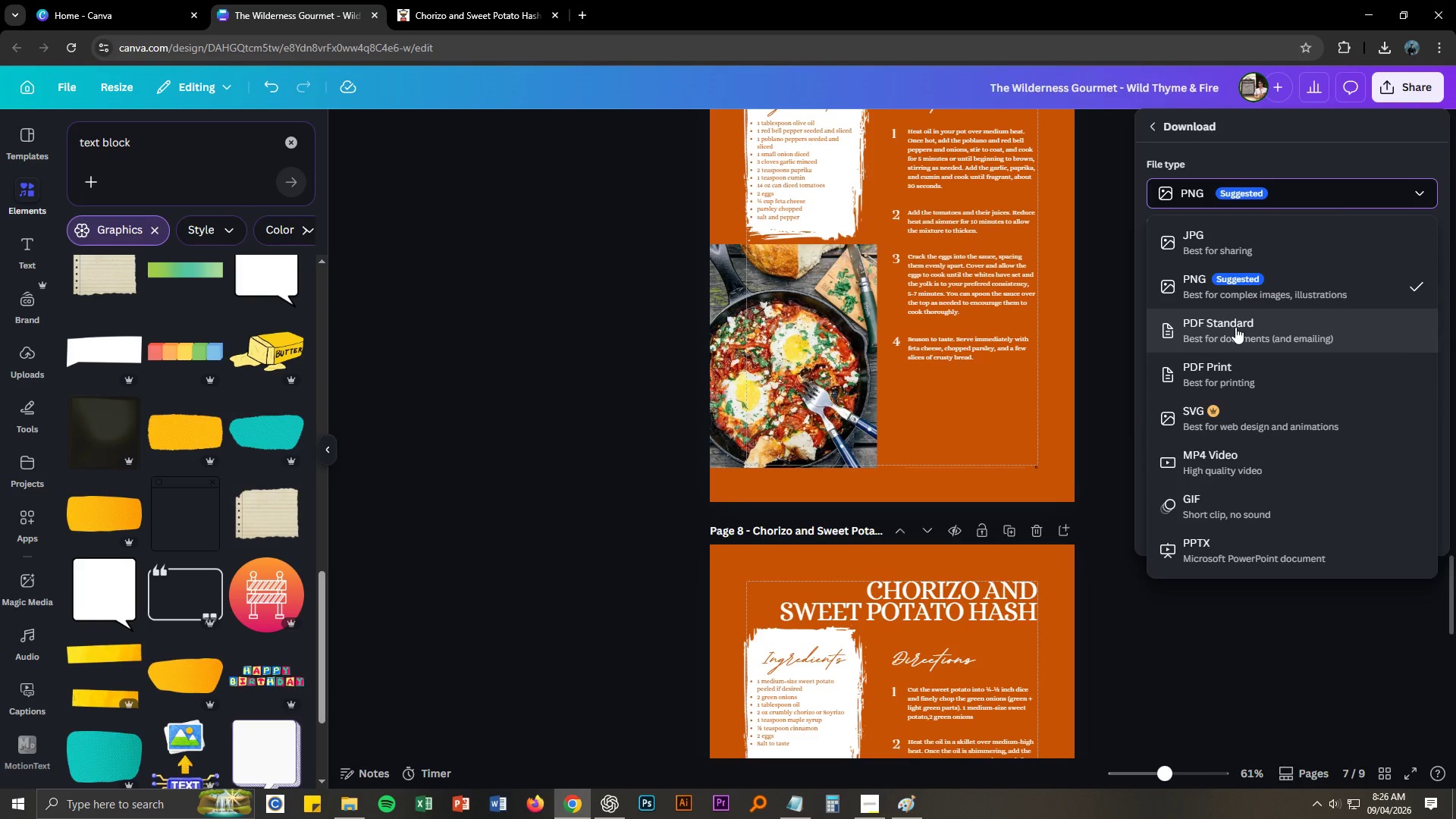 
left_click([1235, 327])
 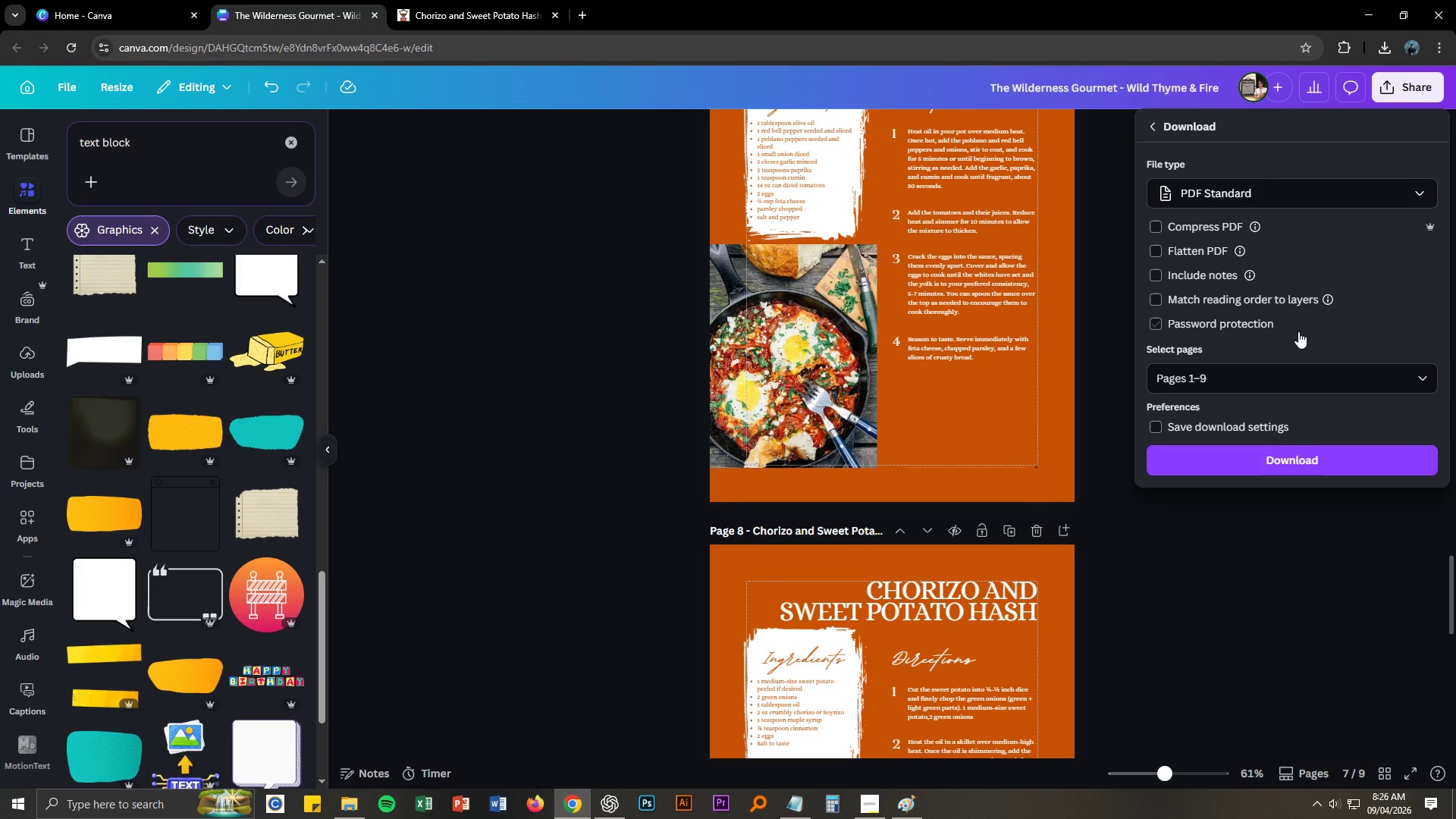 
scroll: coordinate [1302, 331], scroll_direction: down, amount: 1.0
 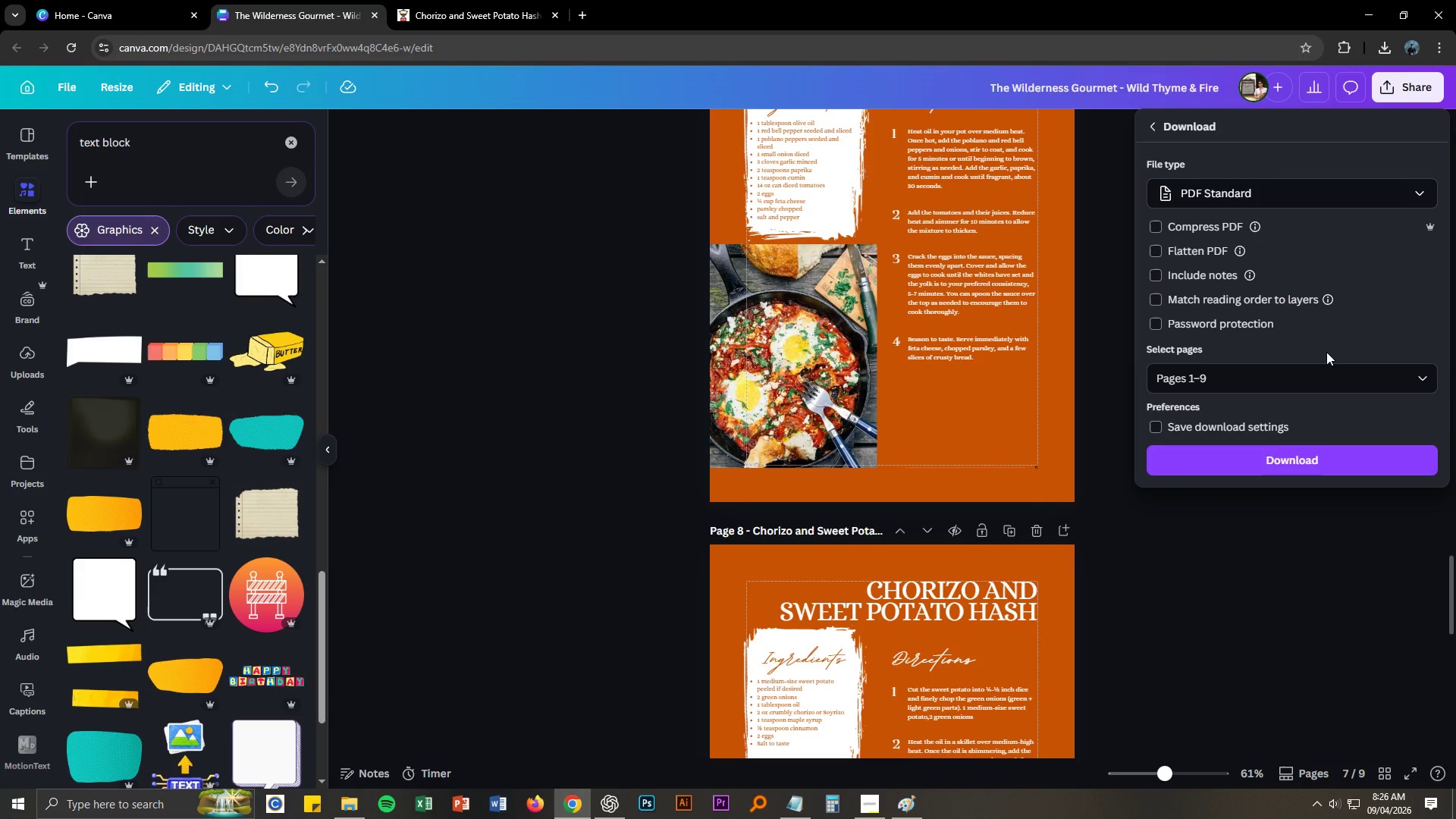 
mouse_move([1351, 389])
 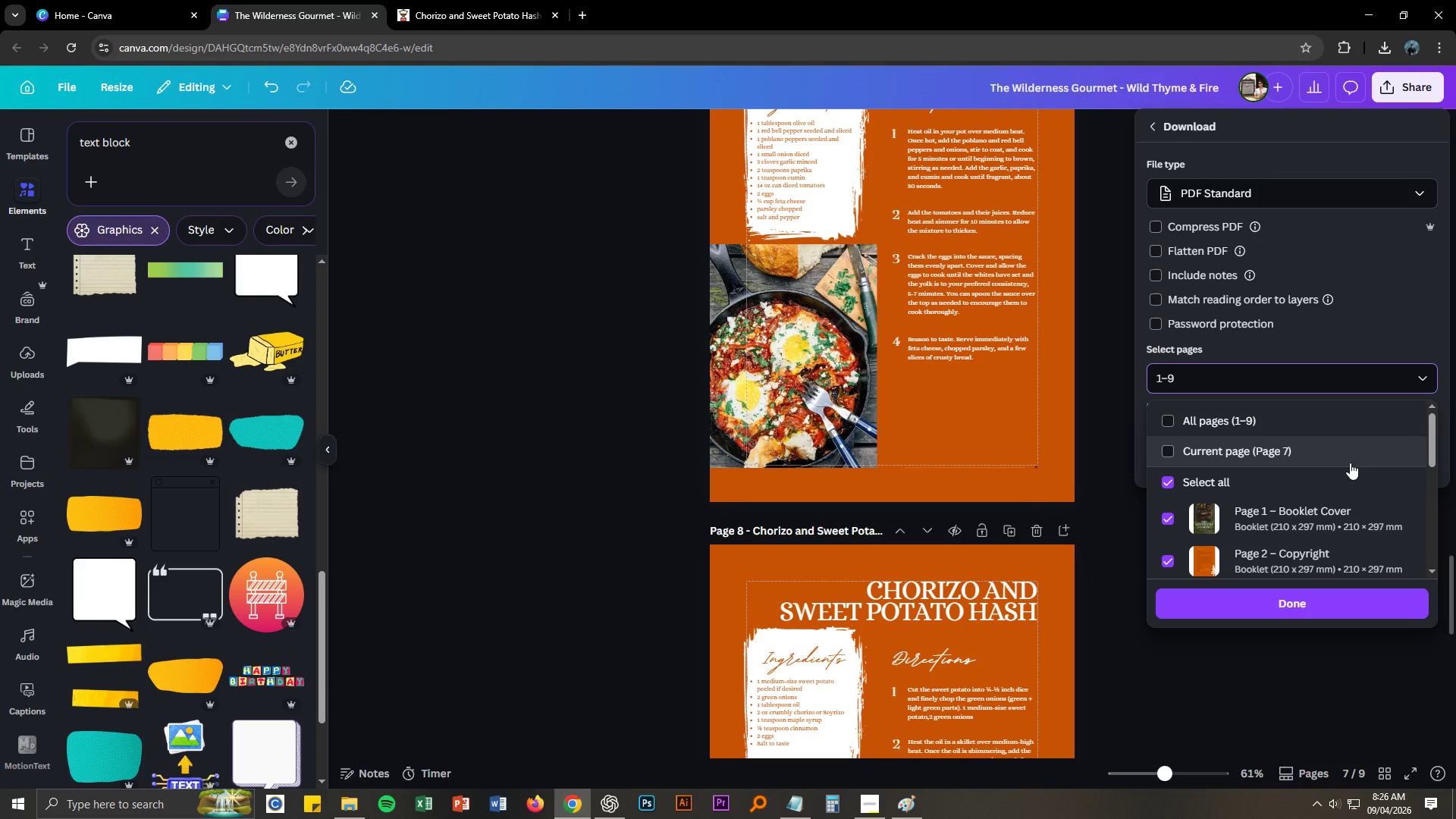 
scroll: coordinate [1335, 524], scroll_direction: down, amount: 4.0
 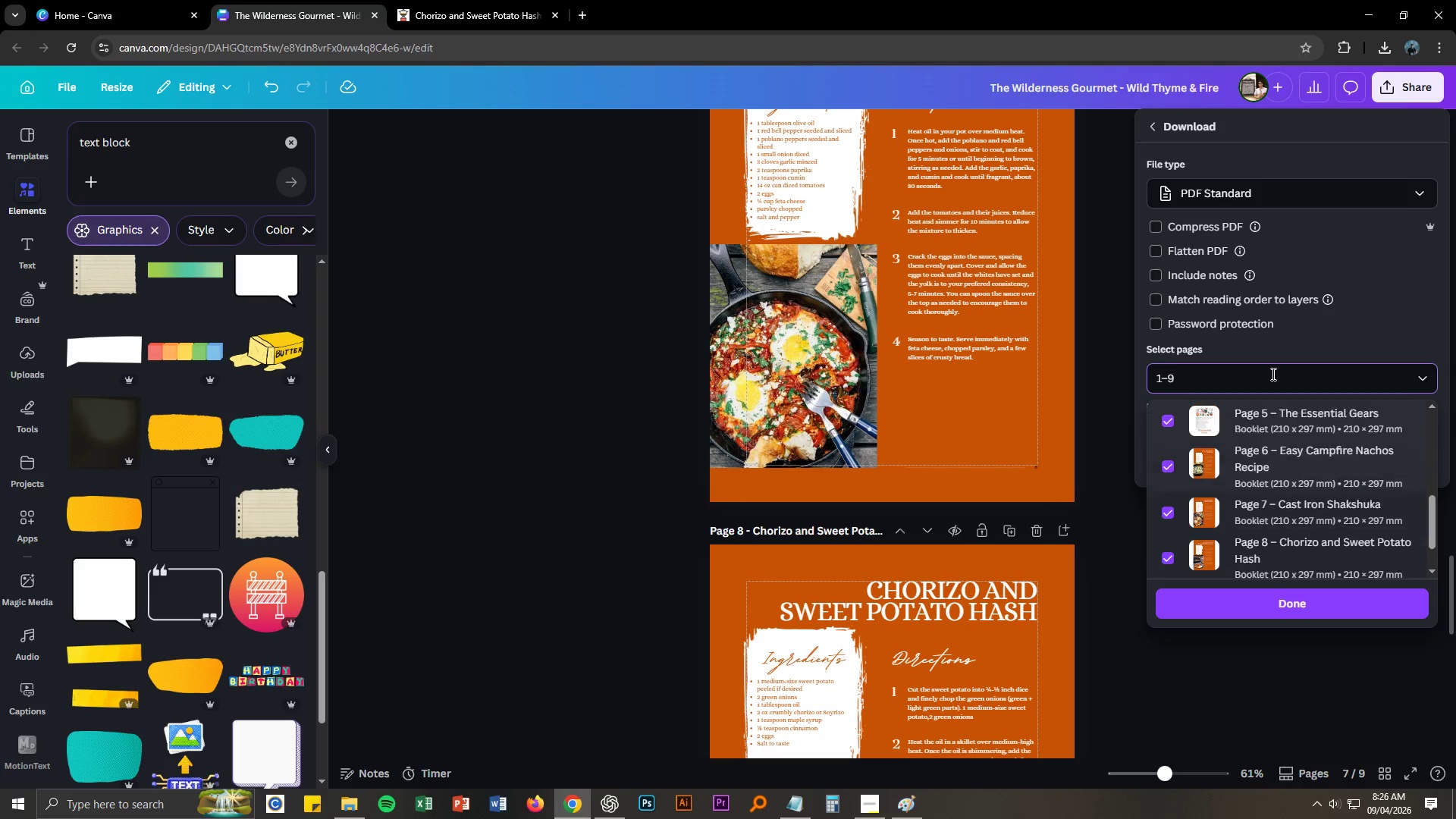 
left_click_drag(start_coordinate=[1188, 383], to_coordinate=[1148, 380])
 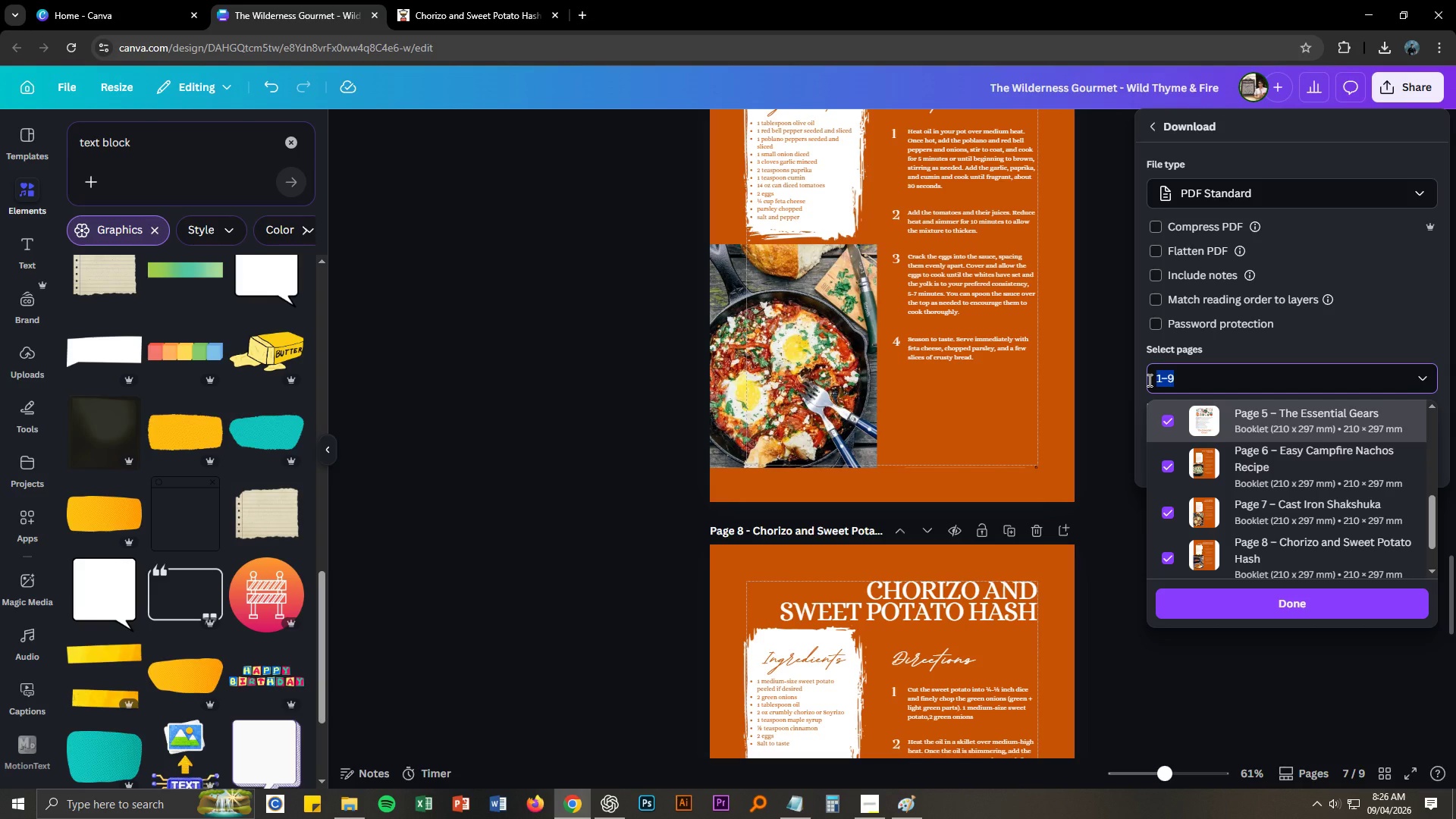 
key(Numpad5)
 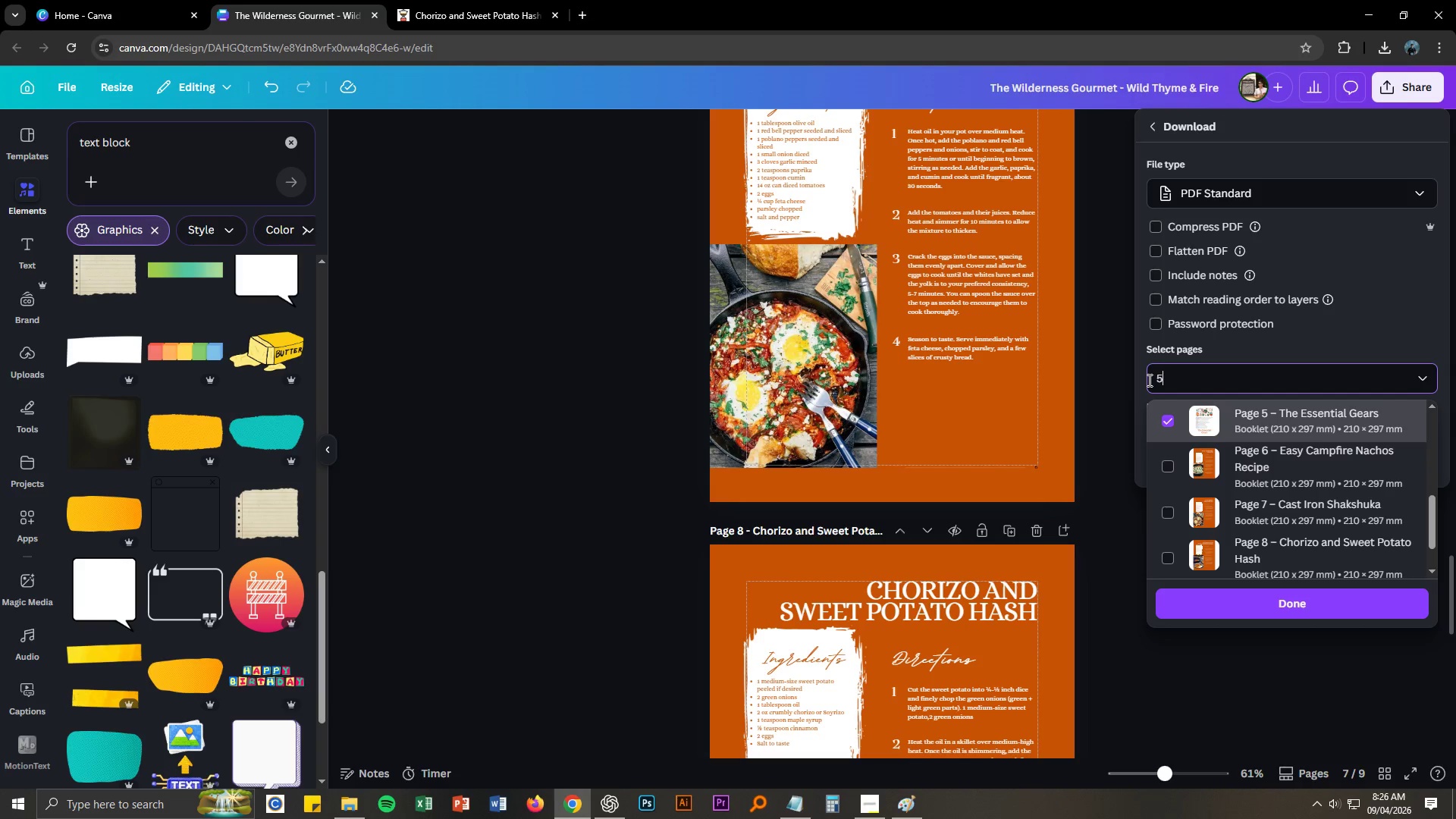 
key(NumpadSubtract)
 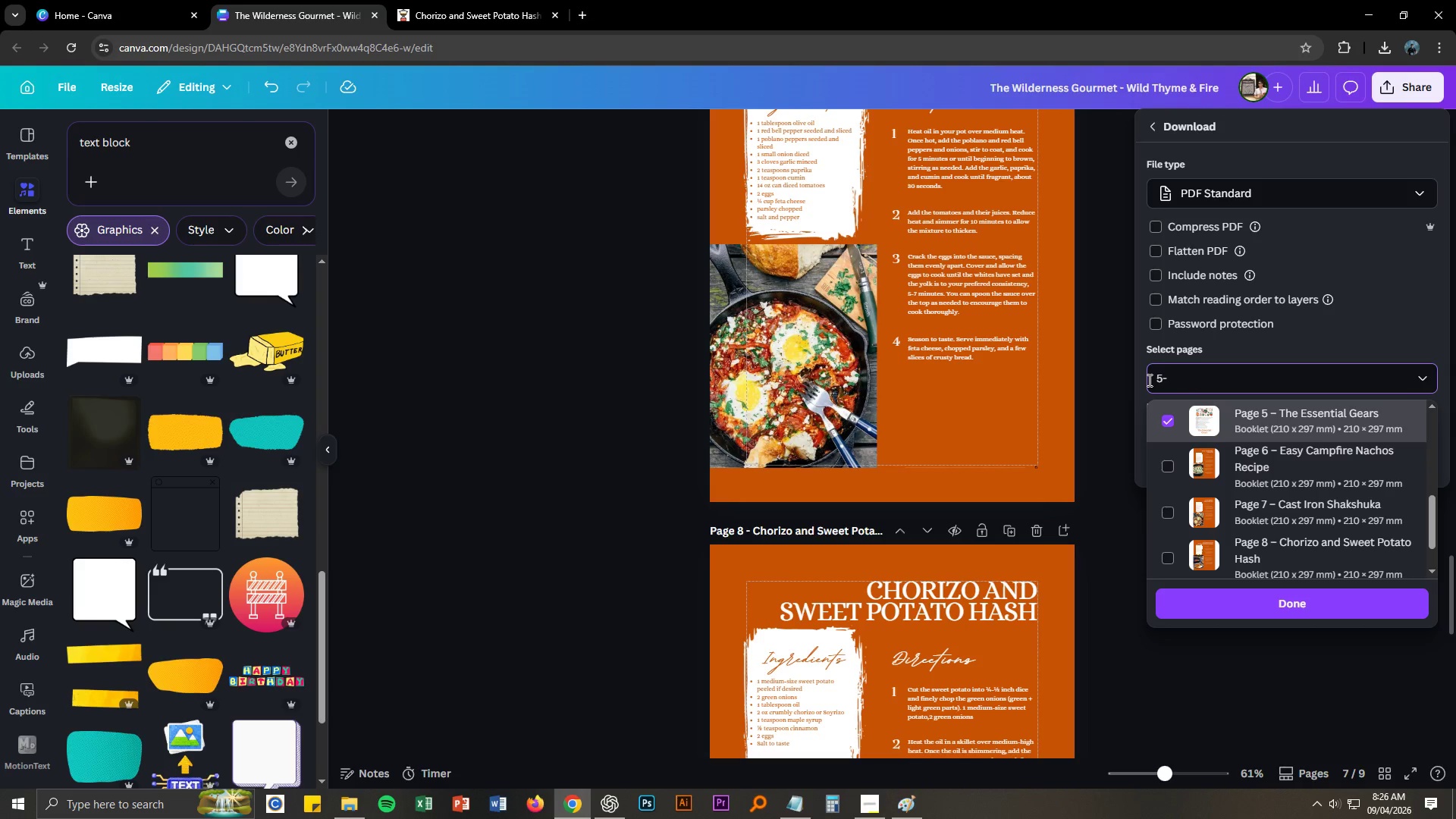 
key(Numpad8)
 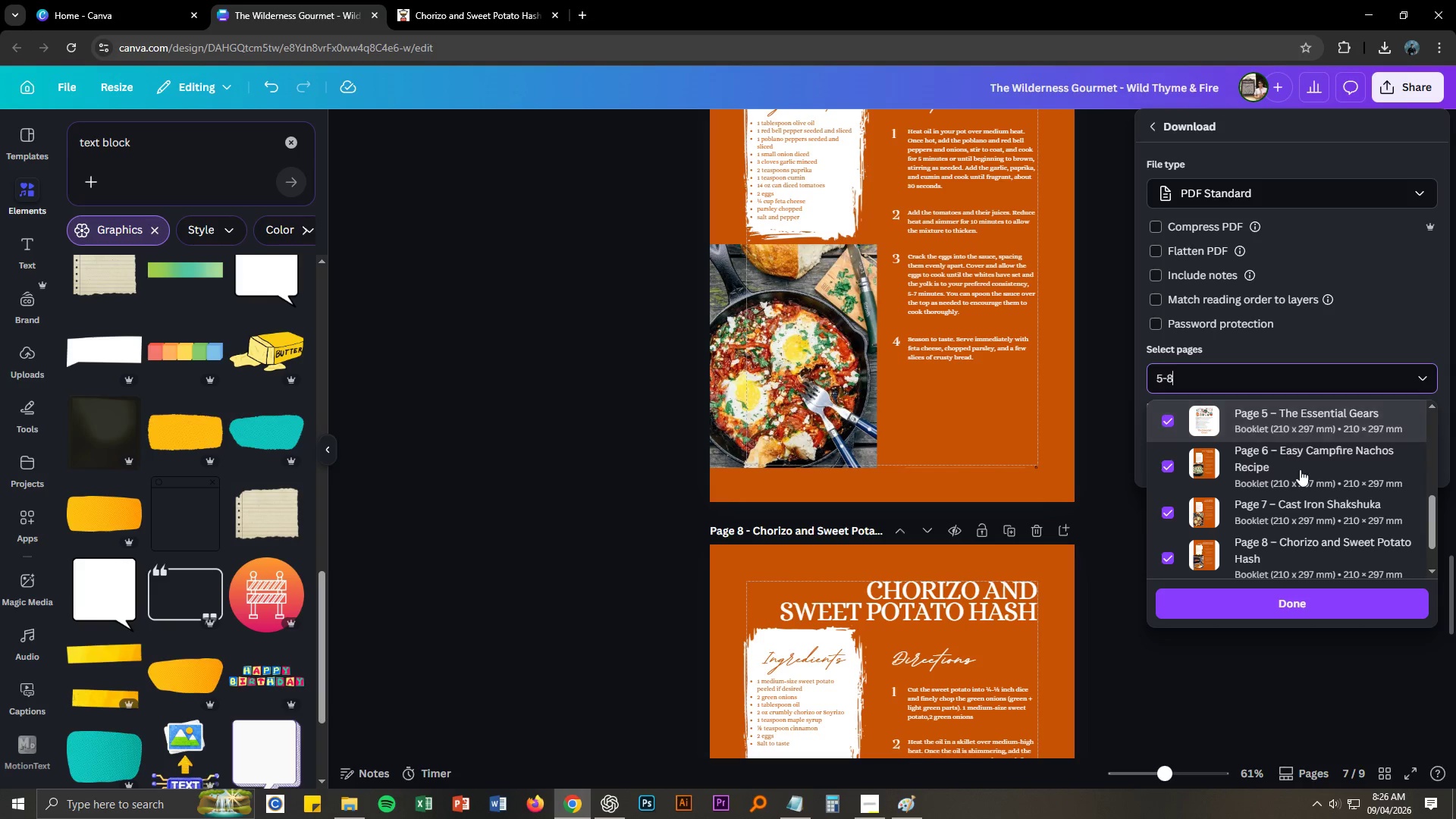 
scroll: coordinate [1355, 523], scroll_direction: down, amount: 2.0
 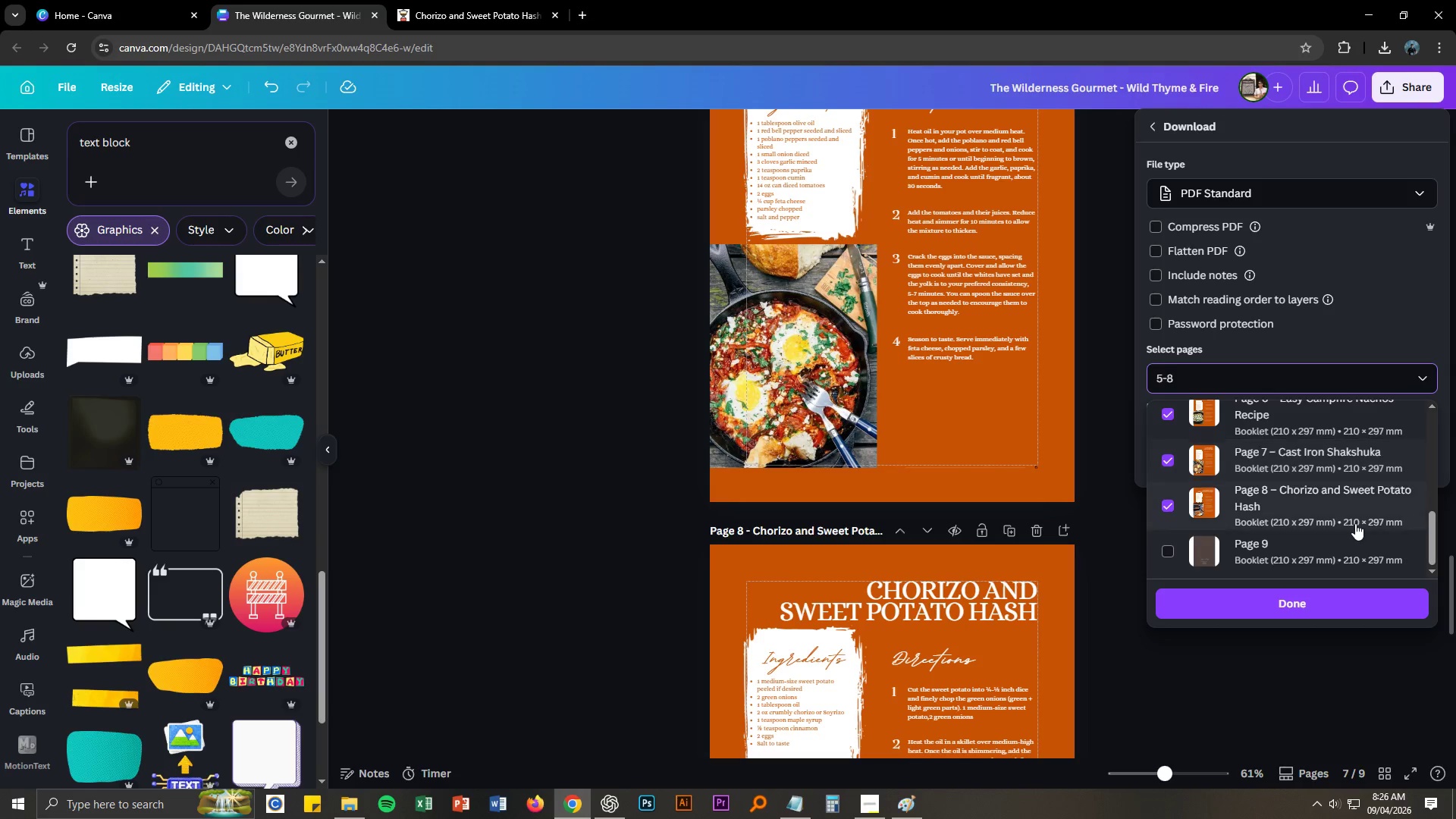 
scroll: coordinate [1355, 523], scroll_direction: up, amount: 2.0
 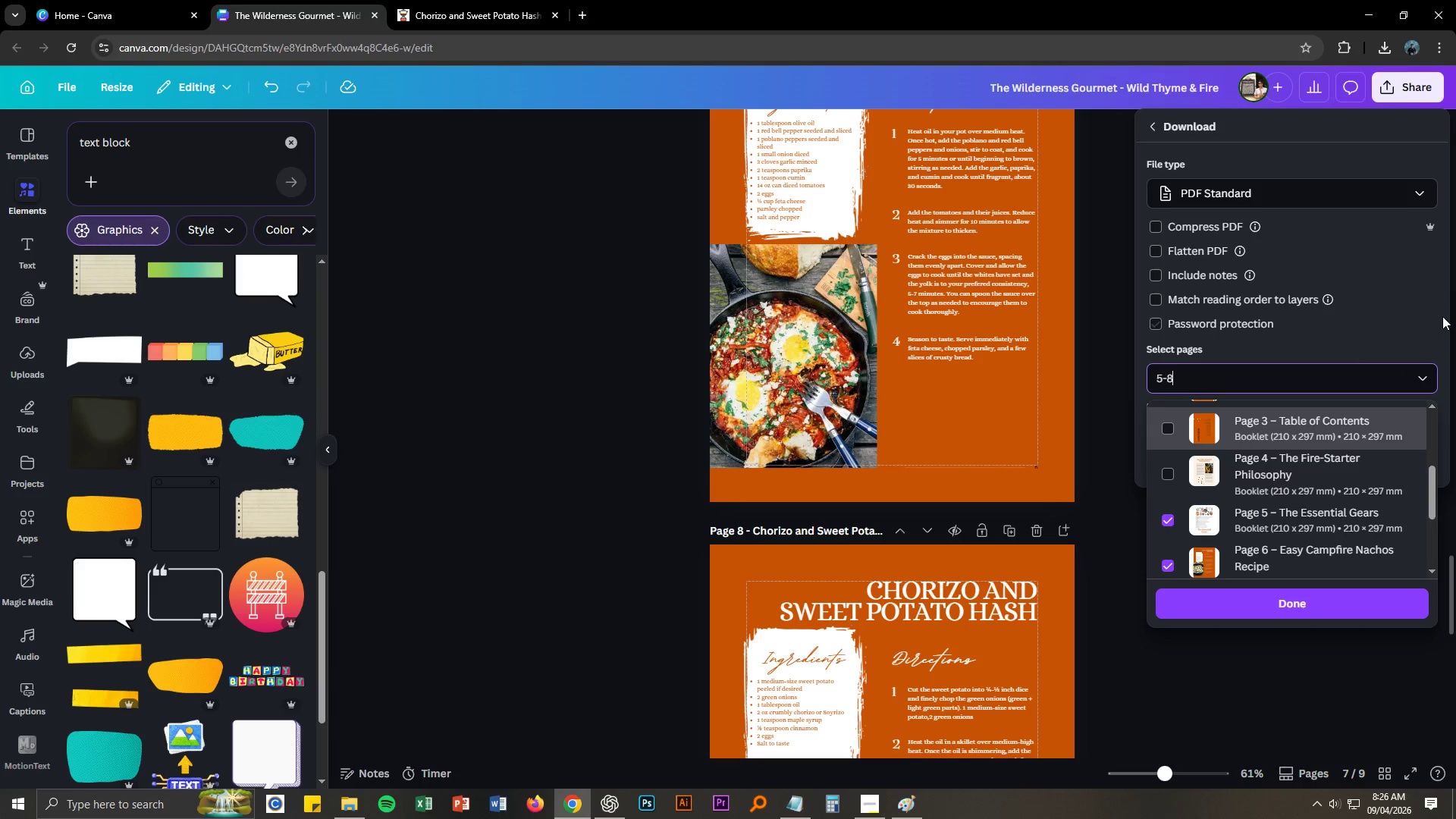 
left_click([1419, 305])
 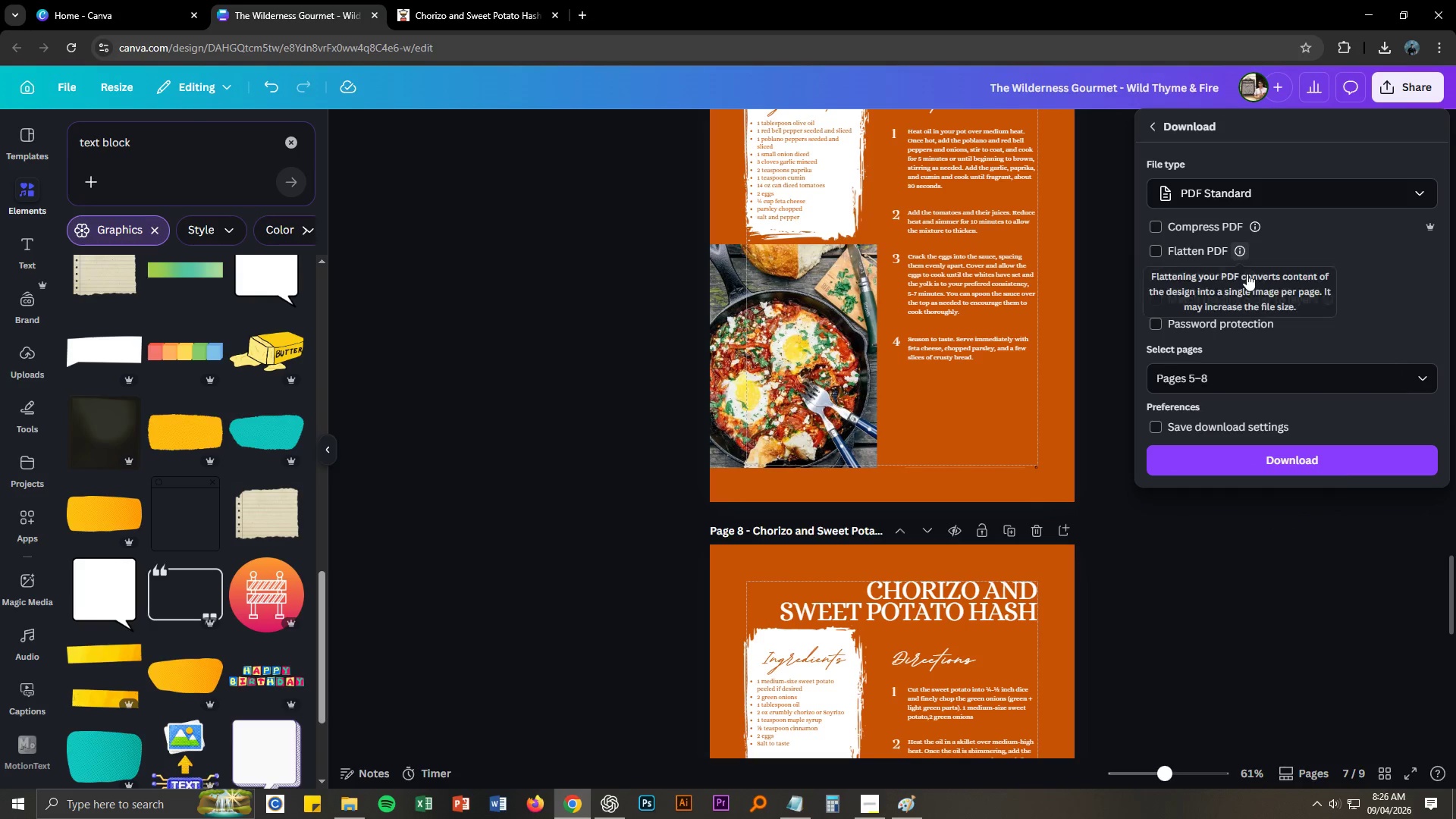 
left_click([1230, 229])
 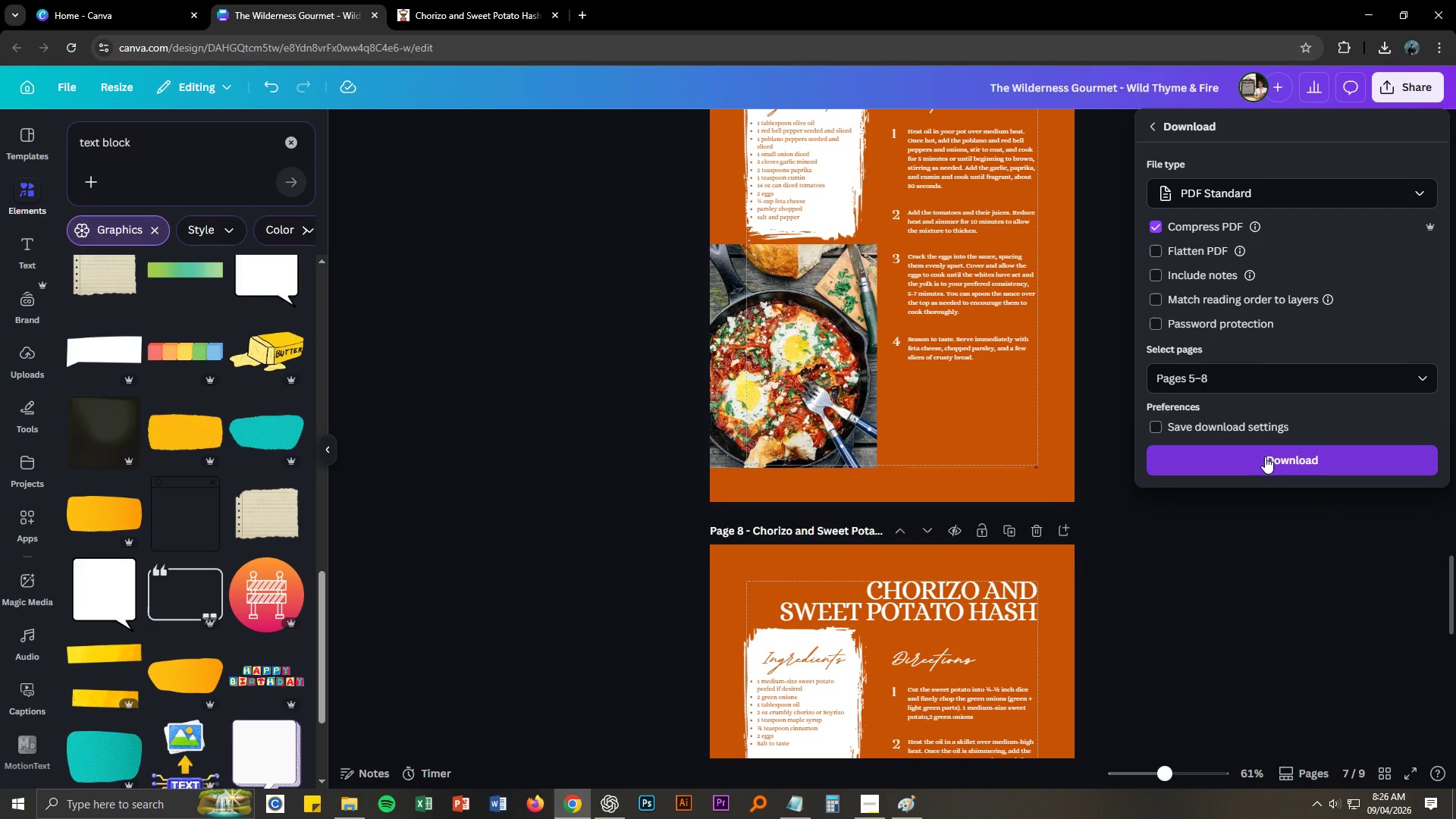 
left_click([1265, 457])
 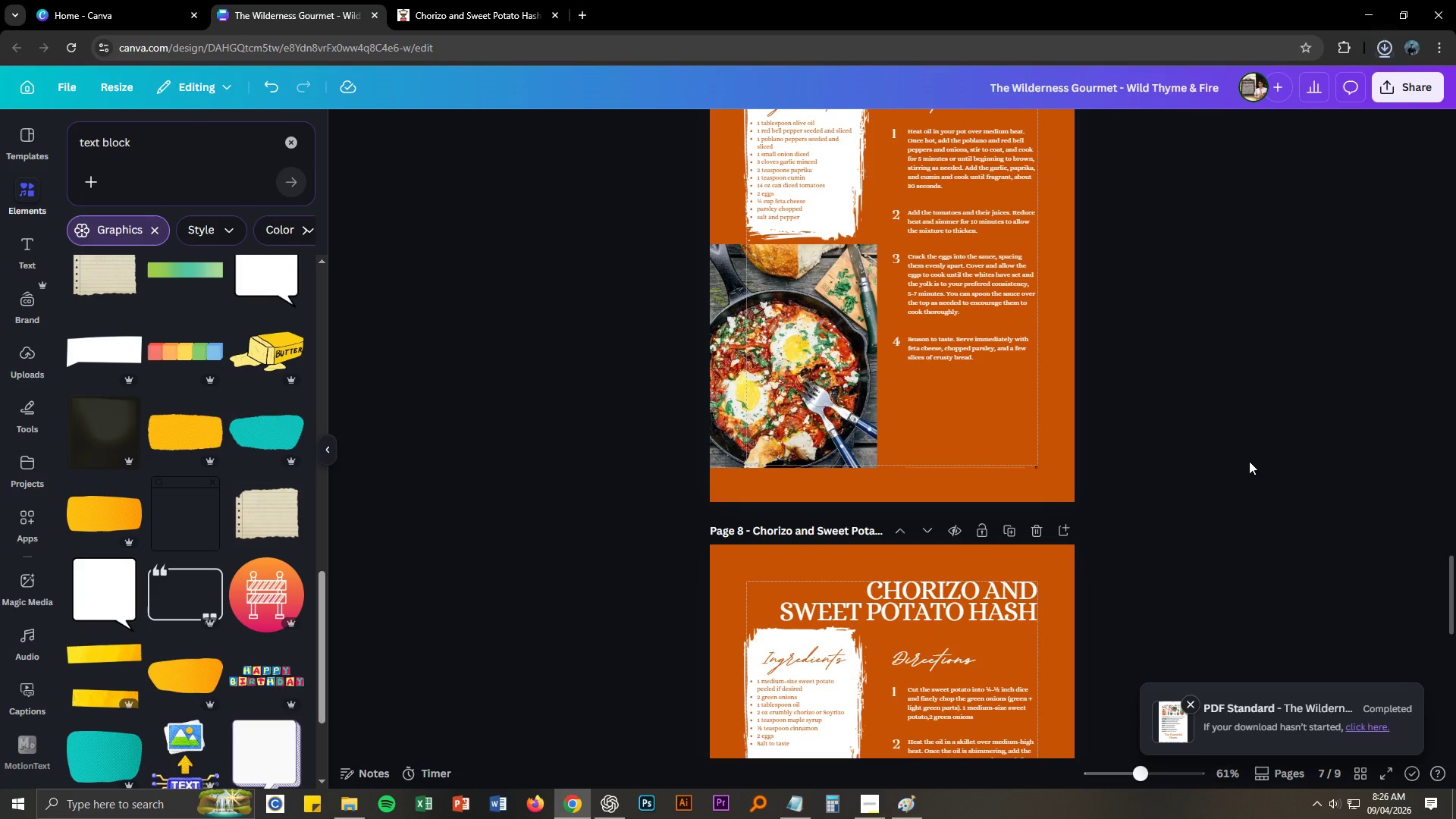 
wait(10.26)
 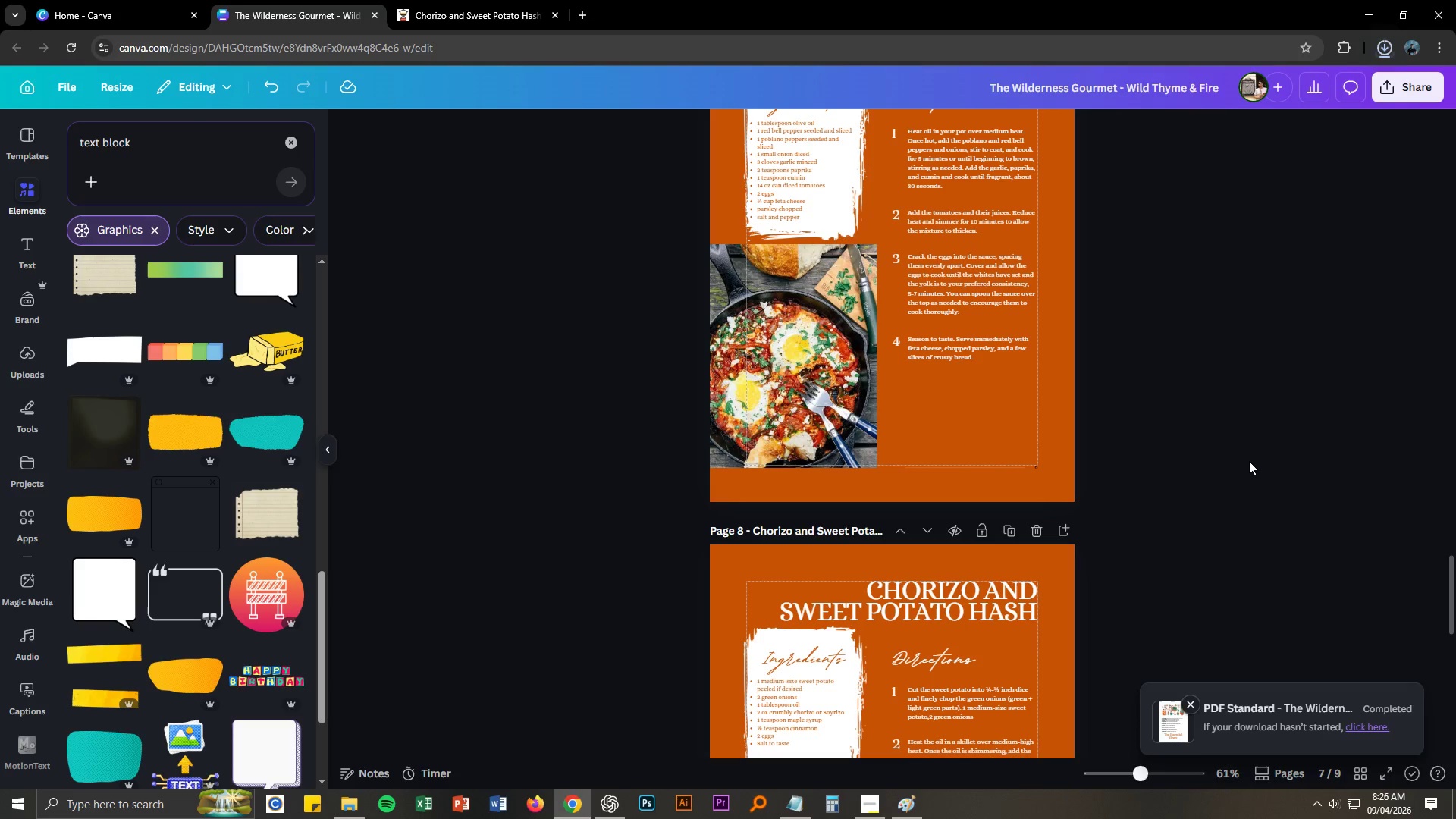 
left_click([1108, 250])
 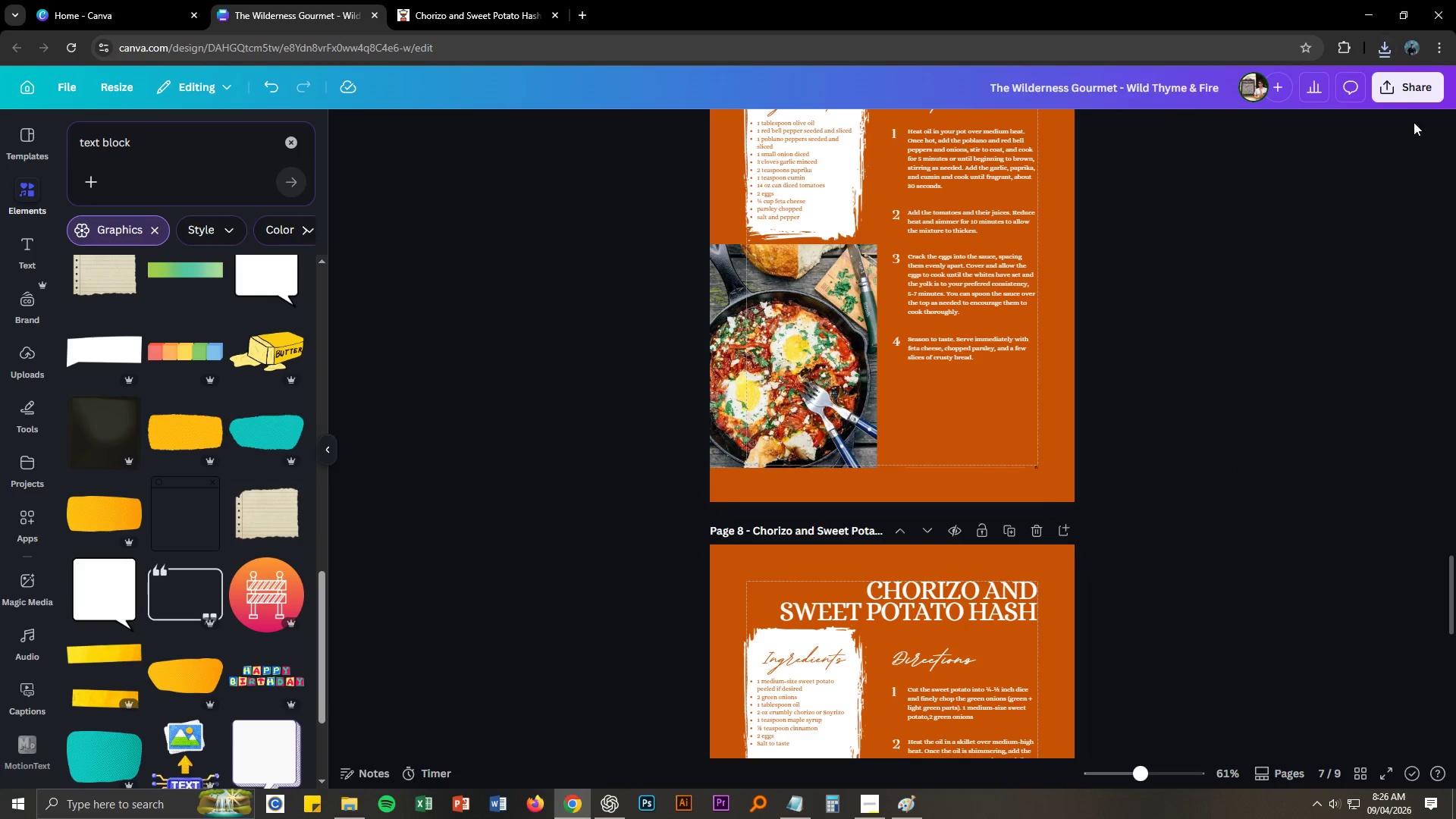 
left_click([1421, 102])
 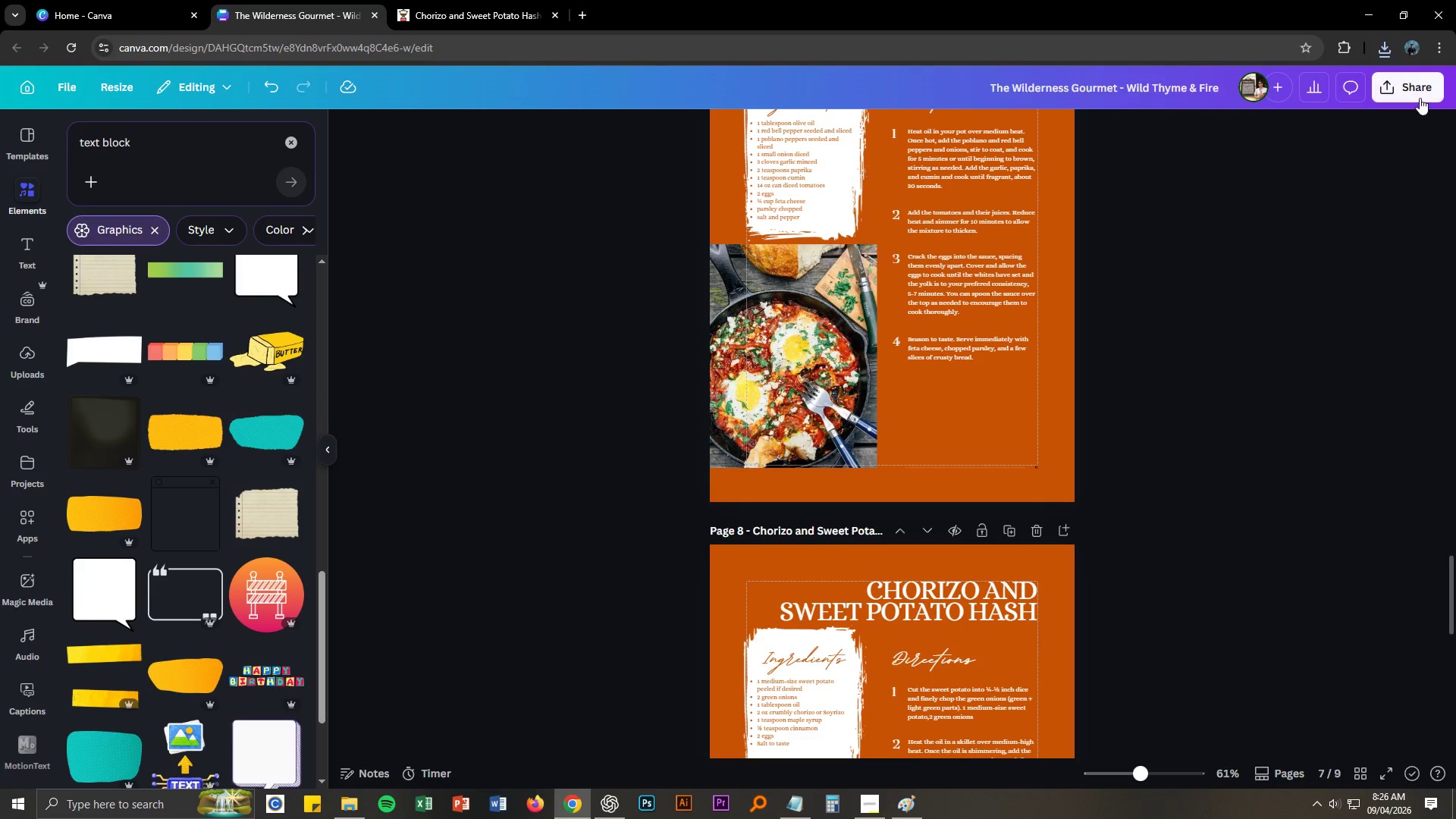 
left_click([1420, 98])
 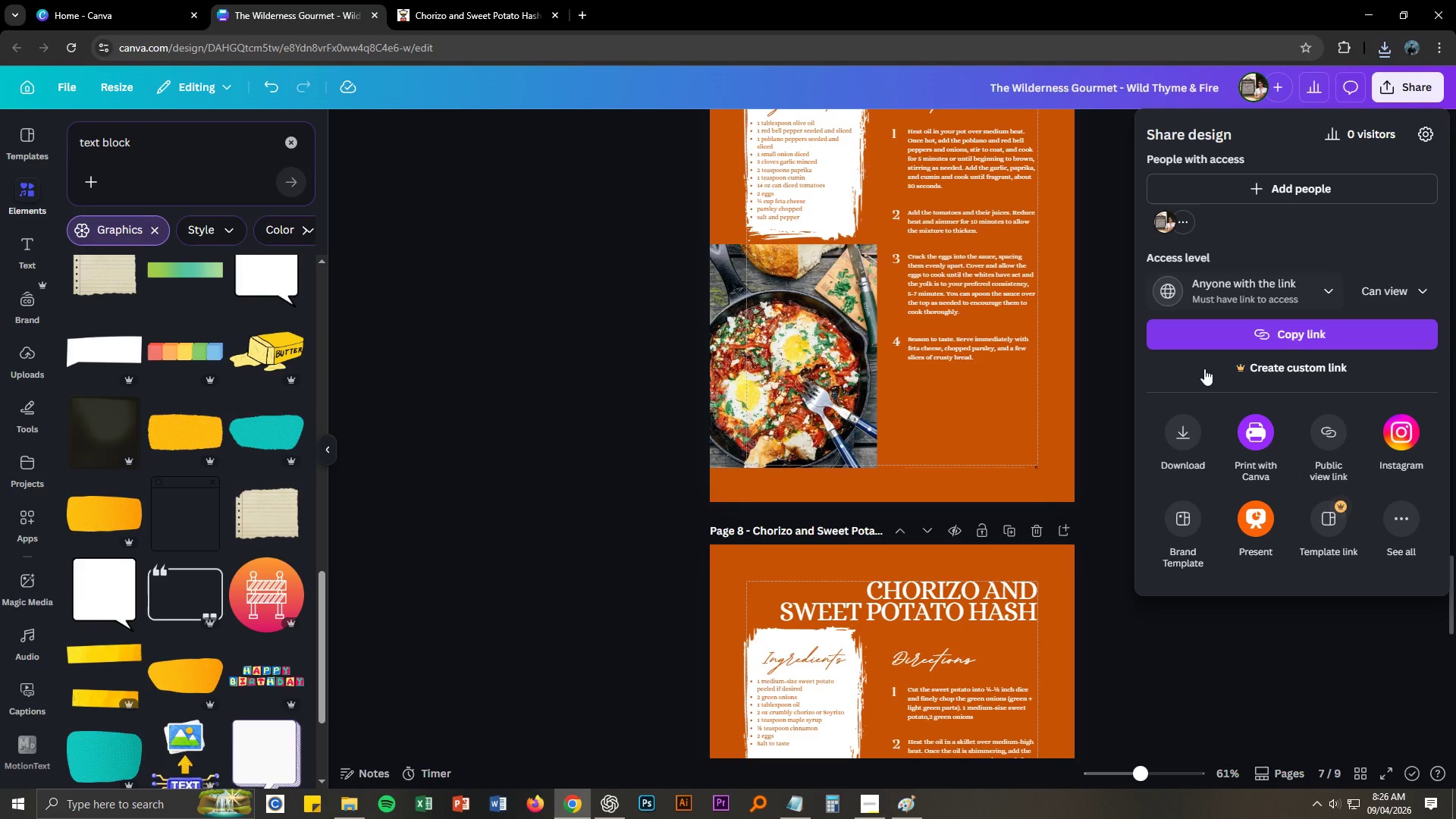 
left_click([1196, 438])
 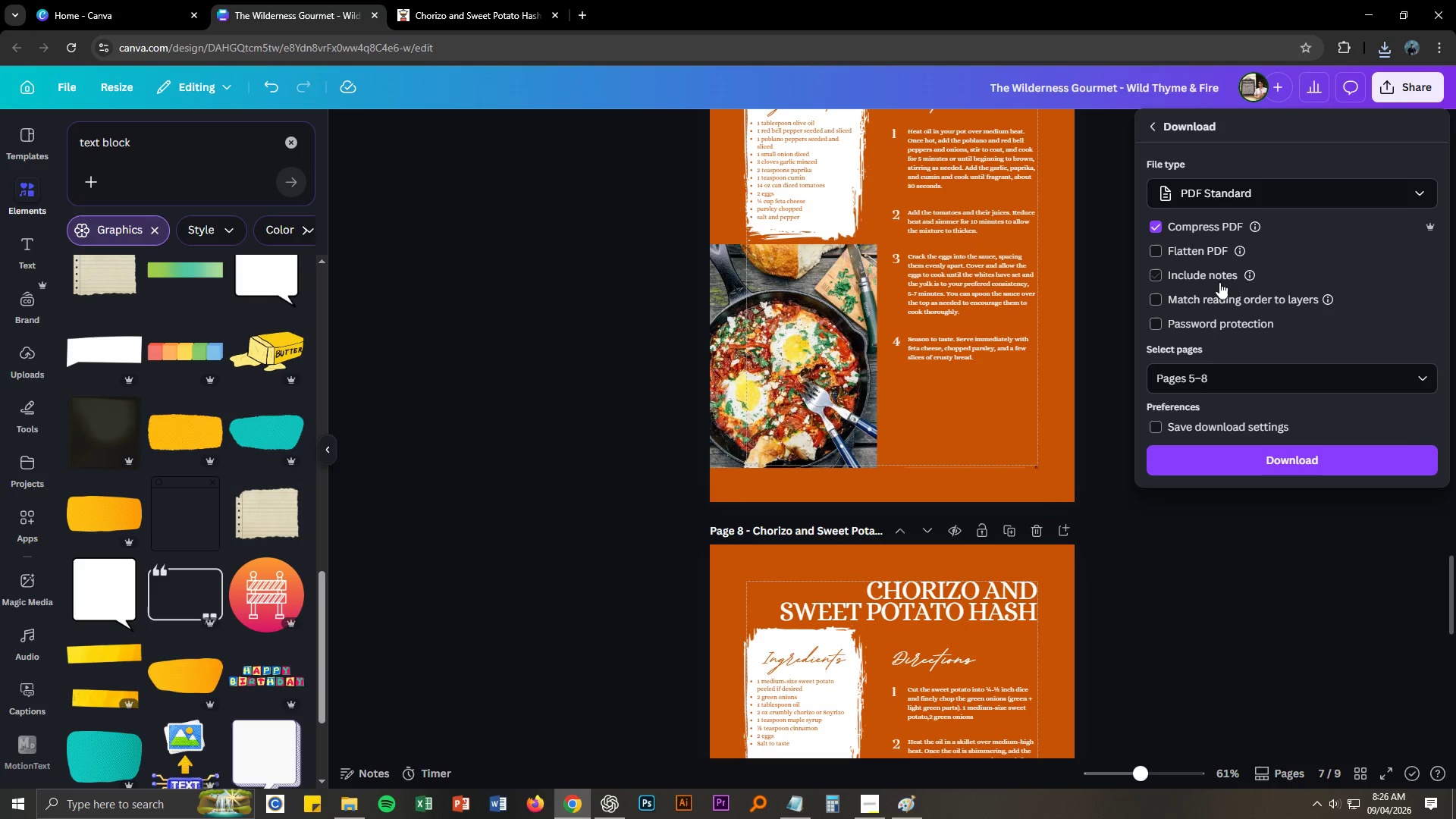 
left_click([1206, 196])